 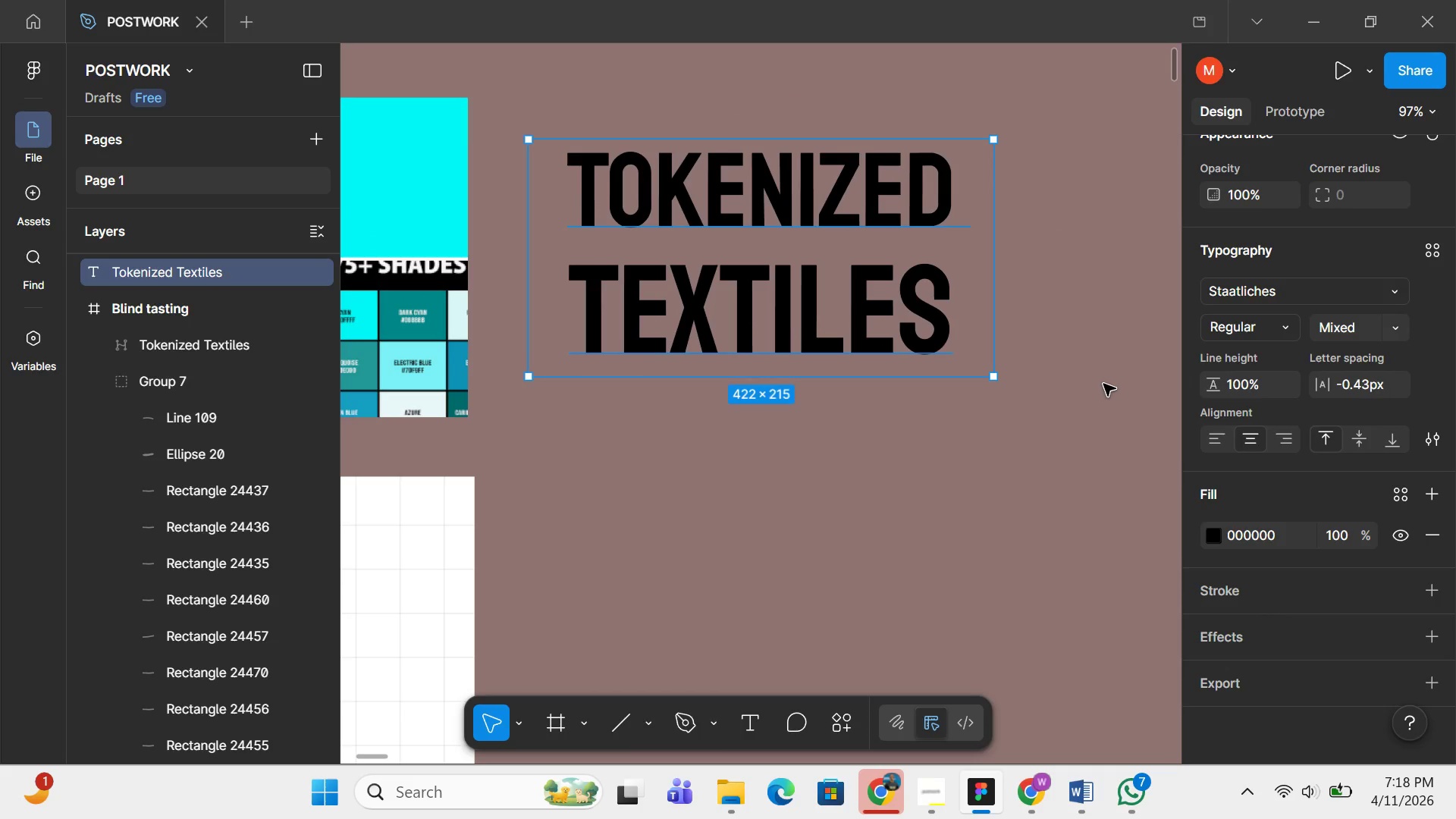 
left_click_drag(start_coordinate=[1214, 391], to_coordinate=[1175, 397])
 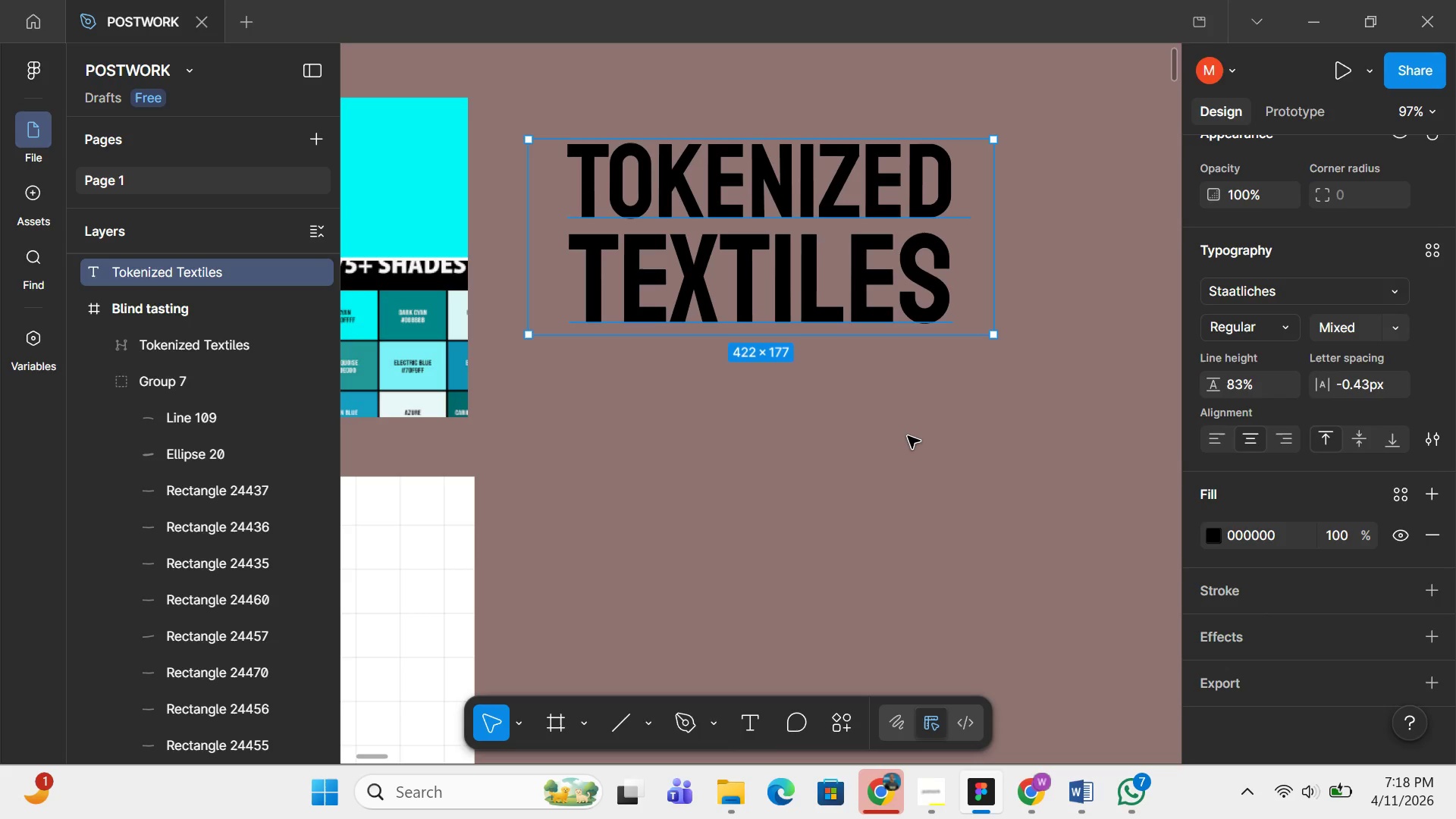 
hold_key(key=ControlLeft, duration=0.56)
scroll: coordinate [924, 436], scroll_direction: down, amount: 4.0
 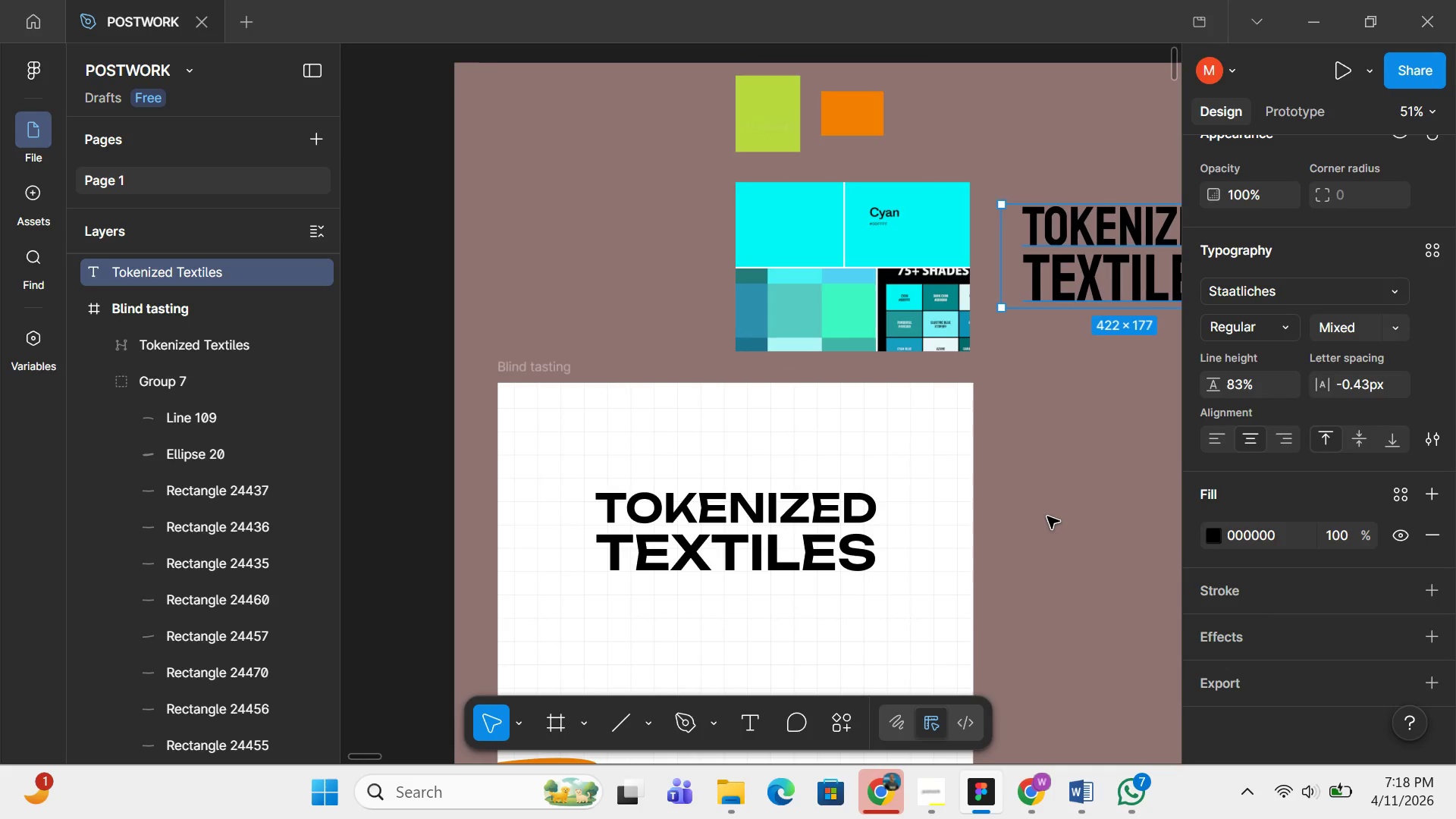 
wait(9.16)
 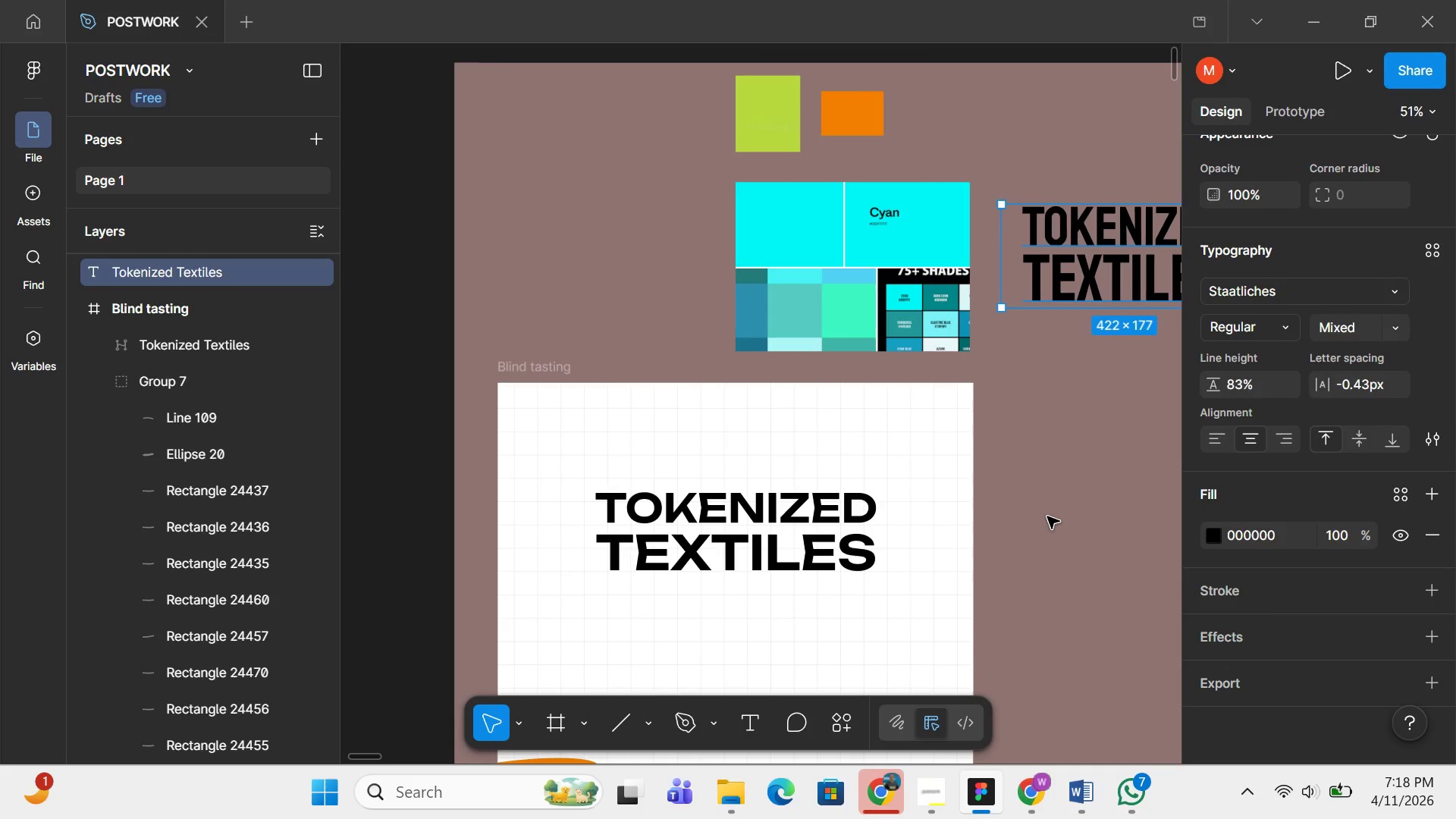 
left_click([802, 537])
 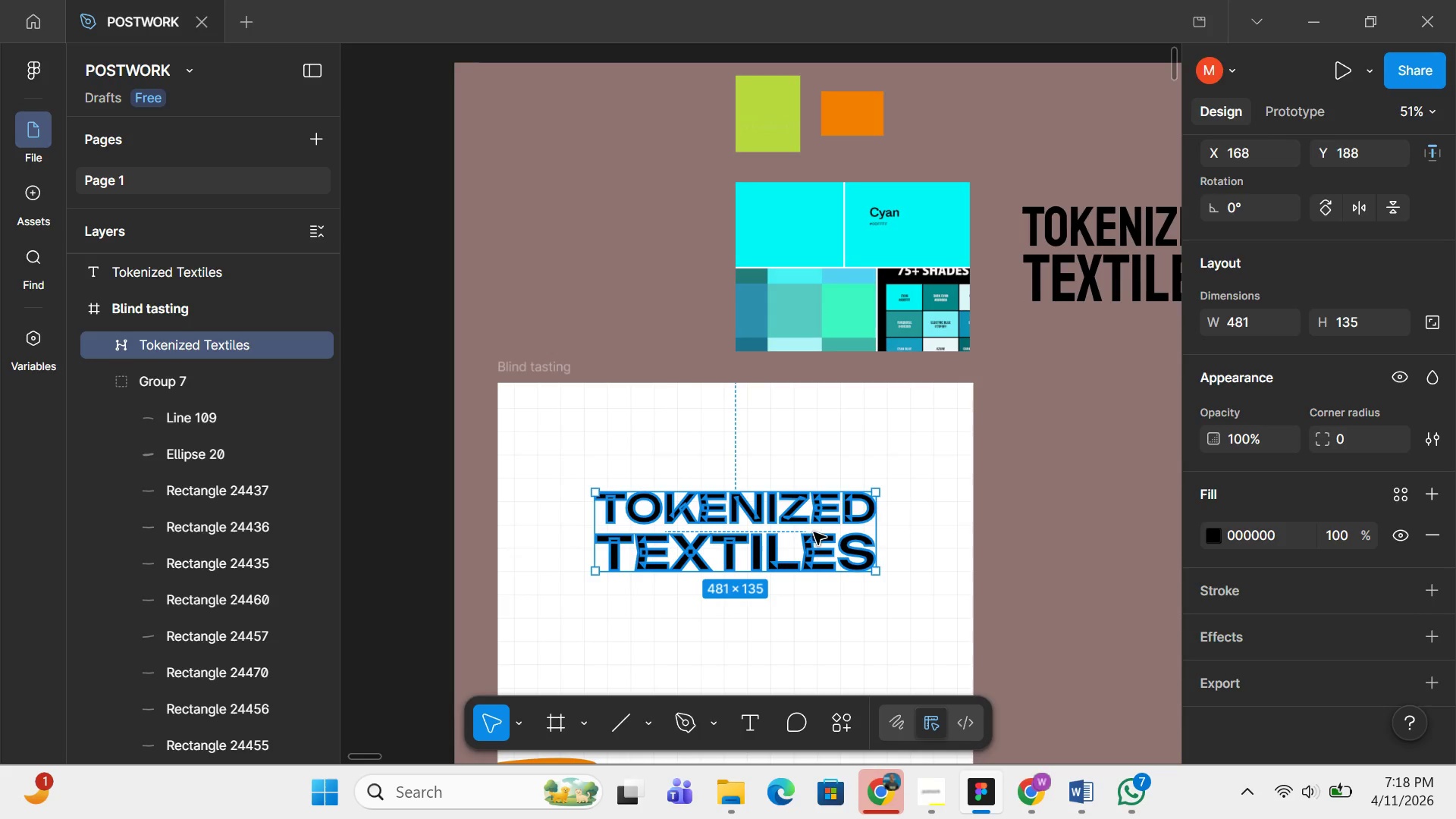 
key(R)
 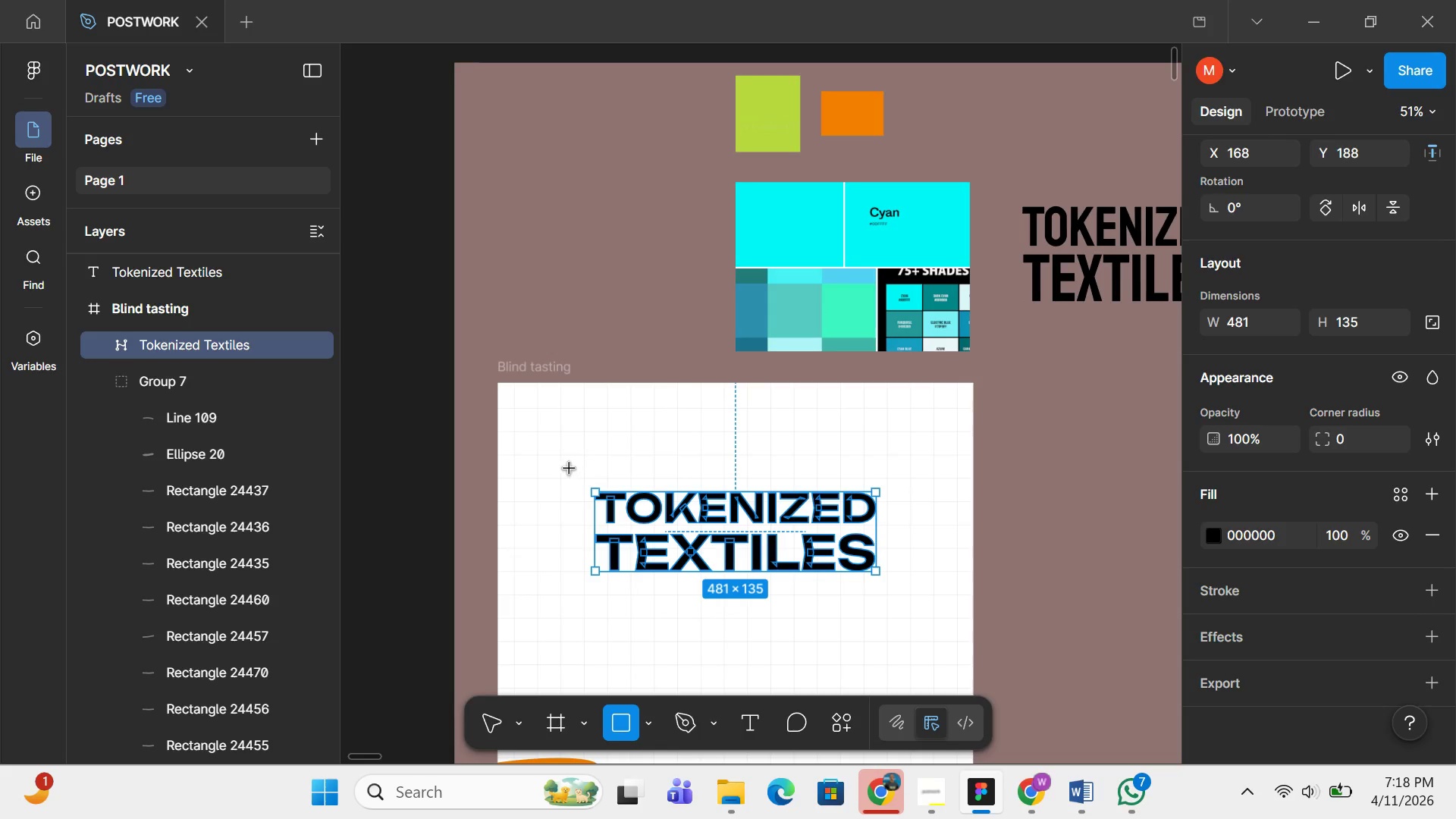 
left_click_drag(start_coordinate=[567, 469], to_coordinate=[907, 620])
 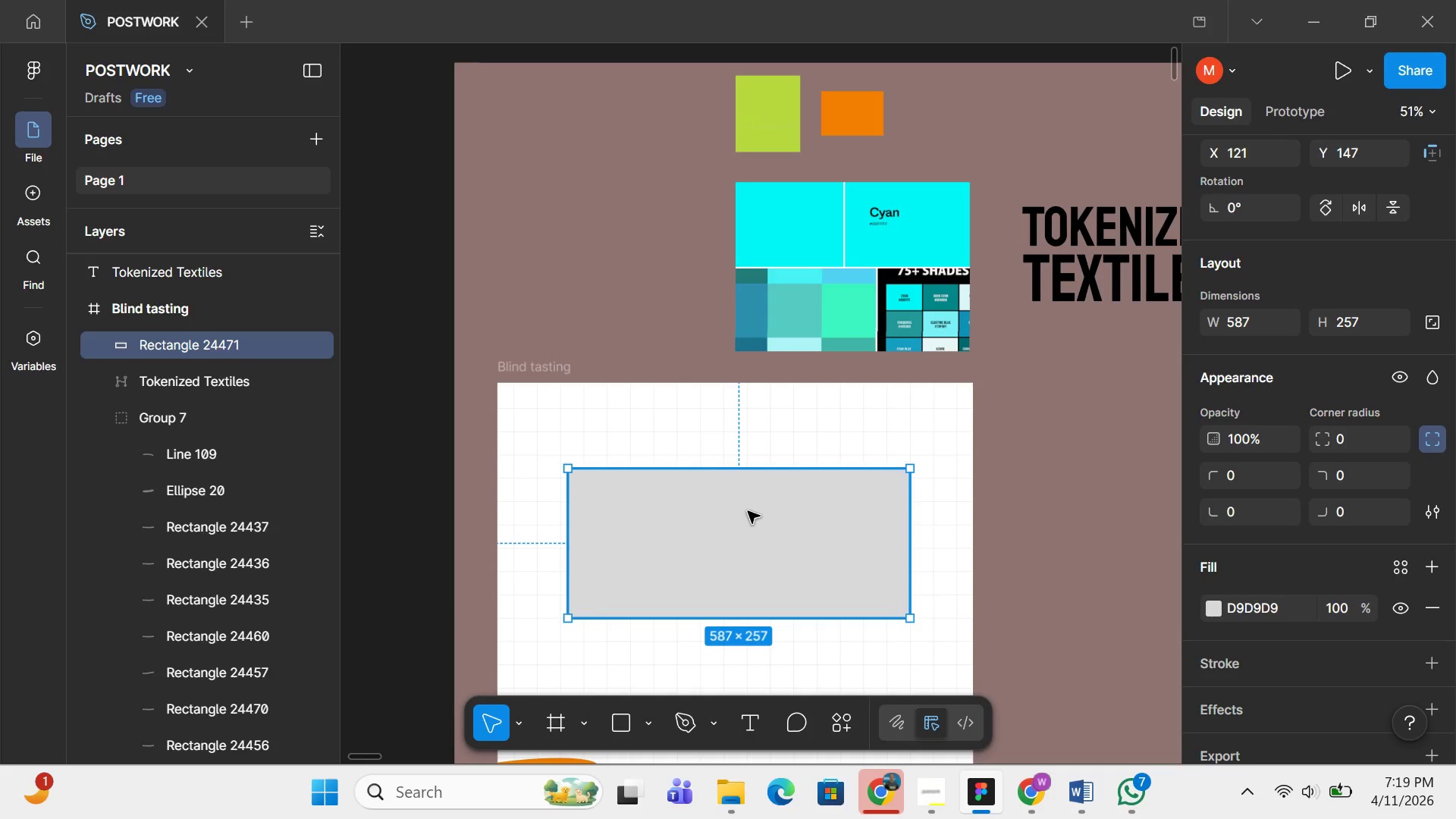 
left_click_drag(start_coordinate=[748, 500], to_coordinate=[745, 587])
 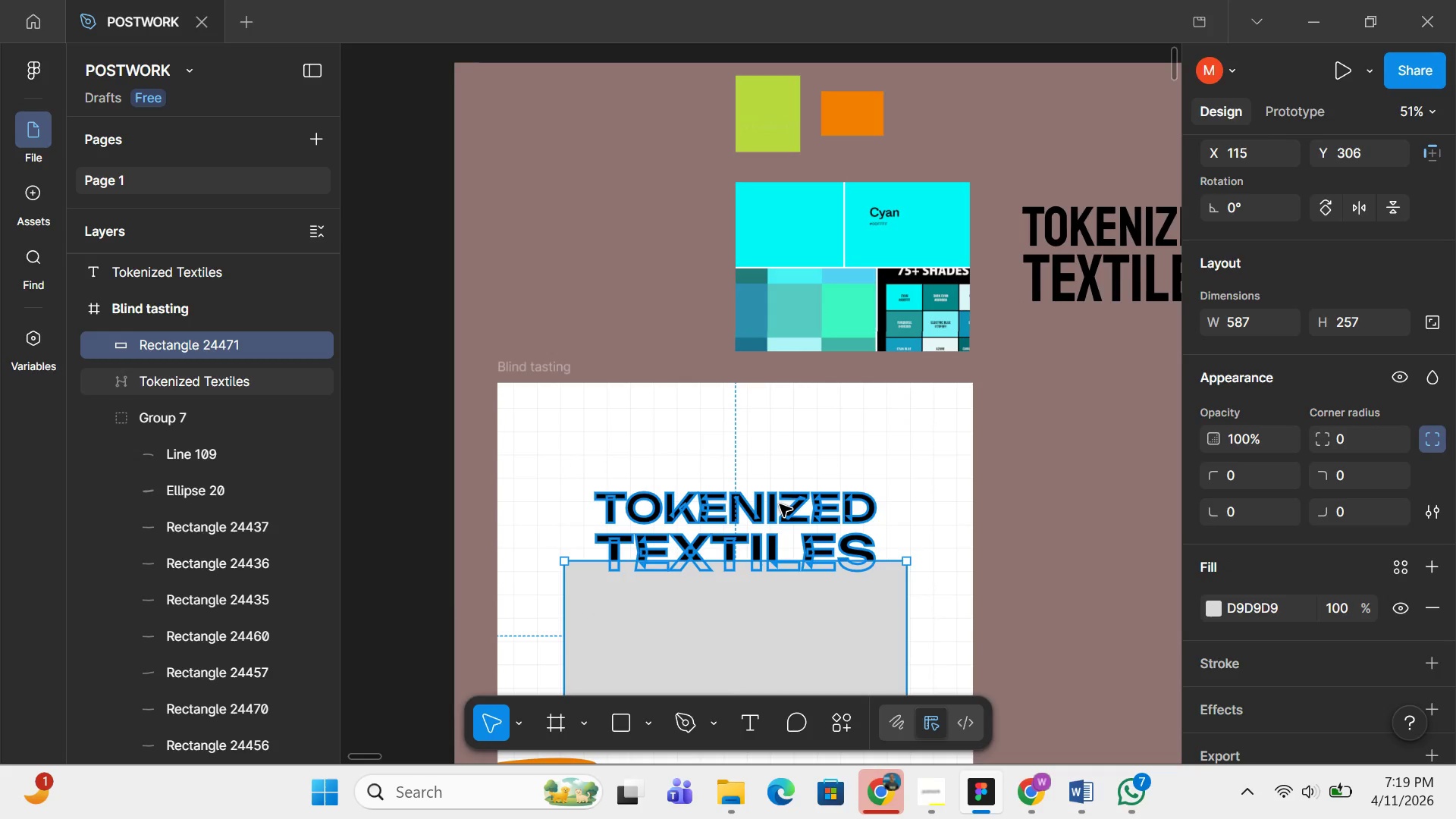 
left_click([780, 504])
 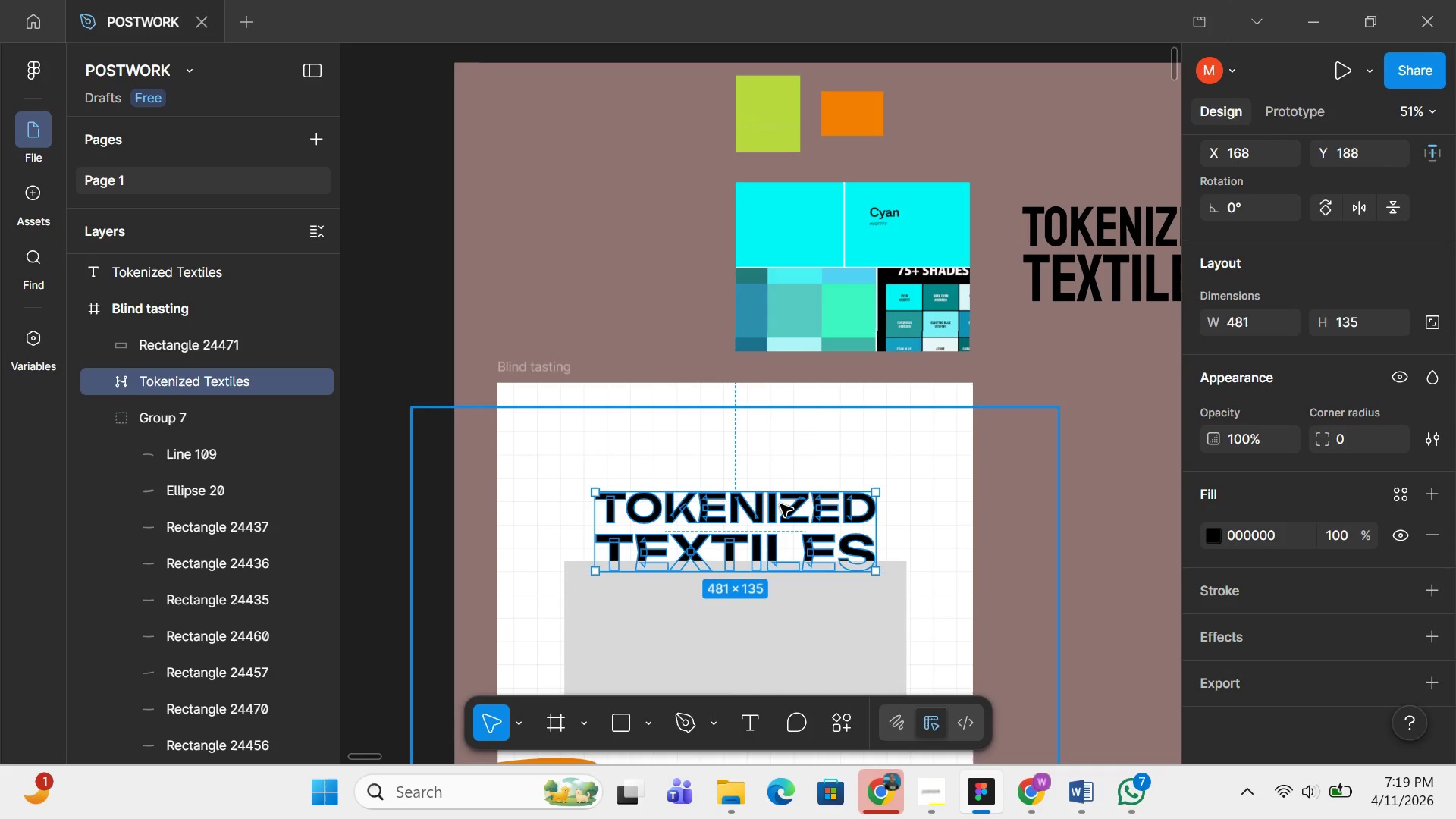 
key(BracketRight)
 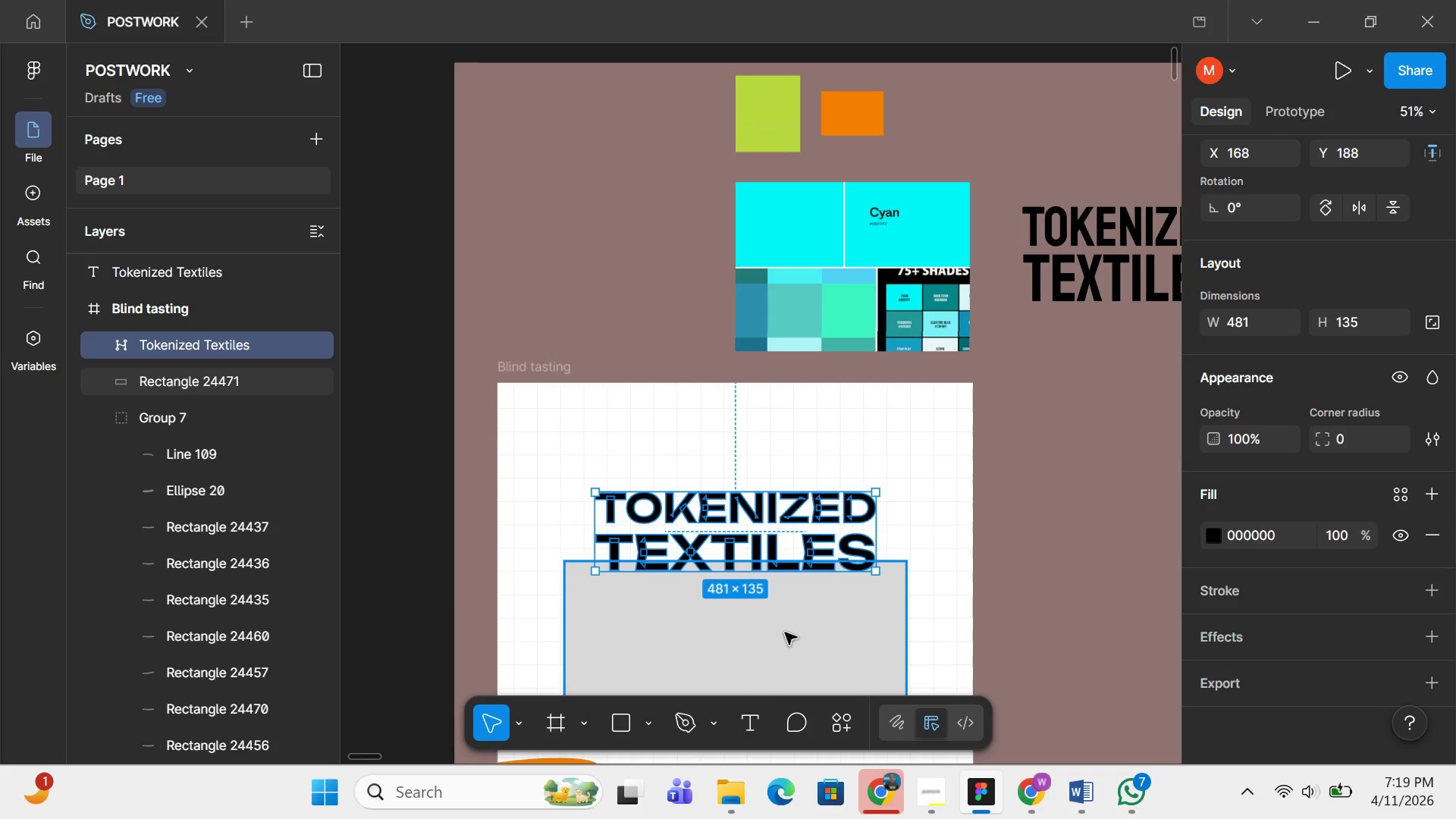 
left_click([785, 632])
 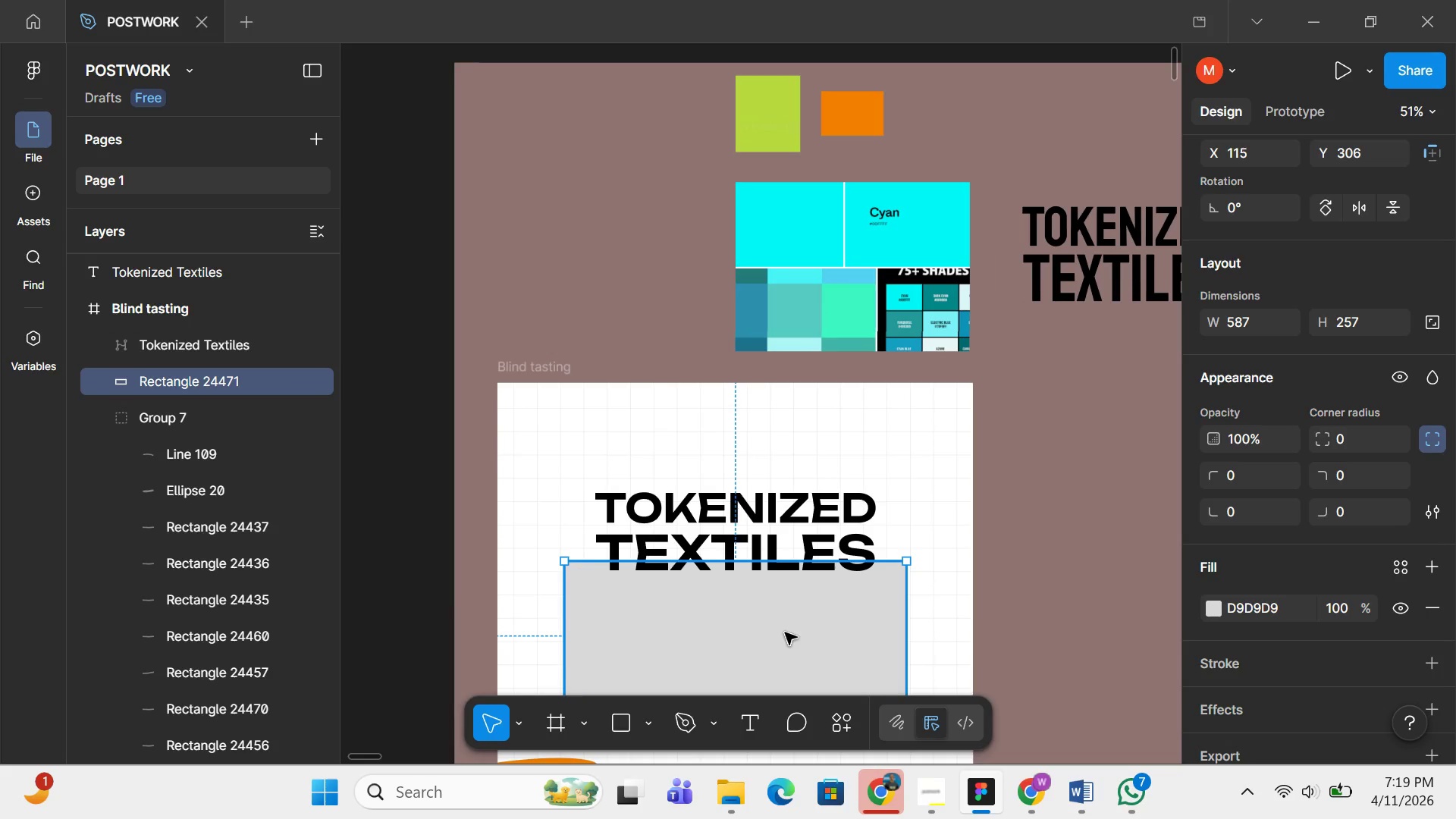 
left_click_drag(start_coordinate=[785, 632], to_coordinate=[785, 542])
 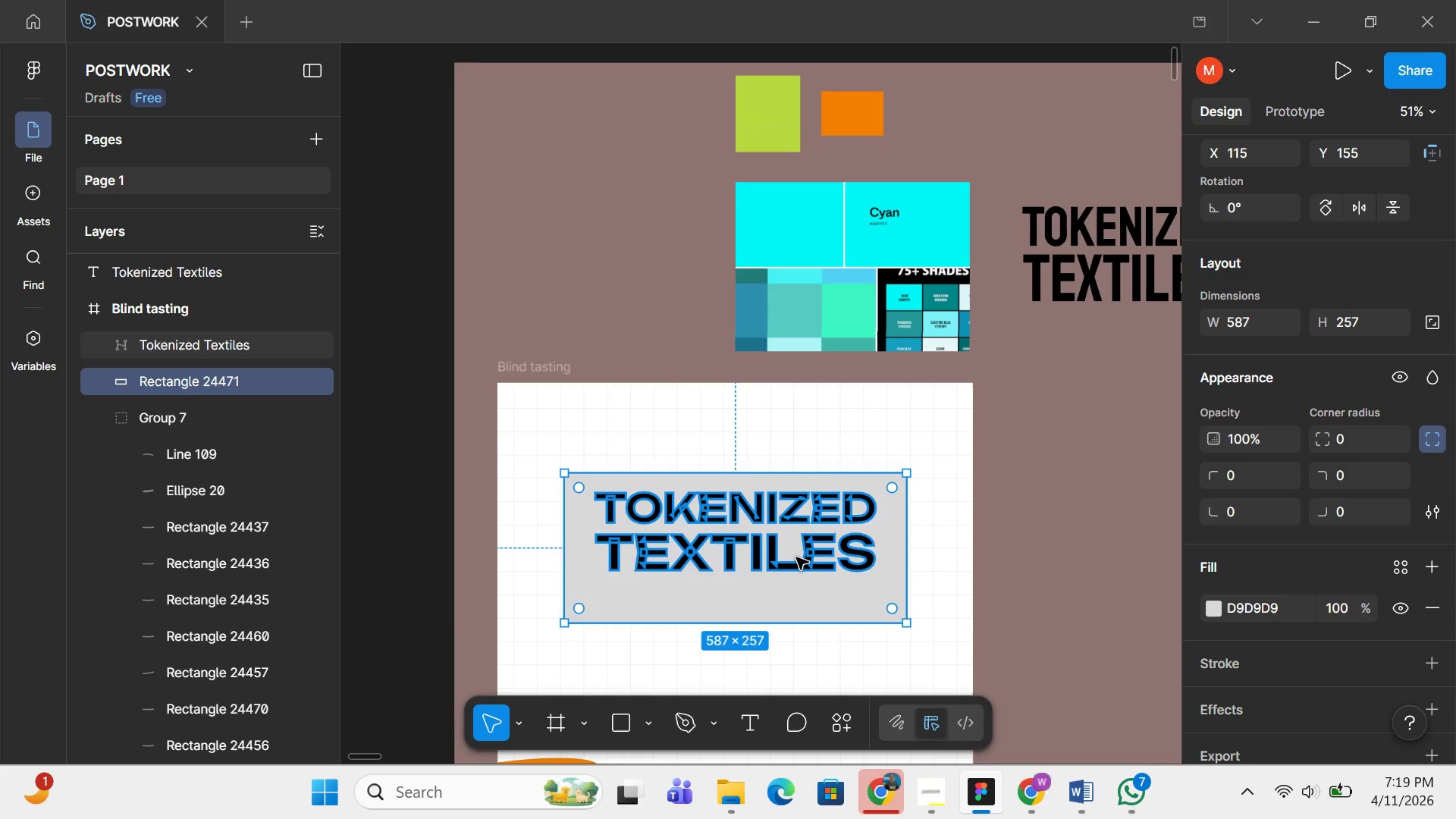 
left_click([790, 554])
 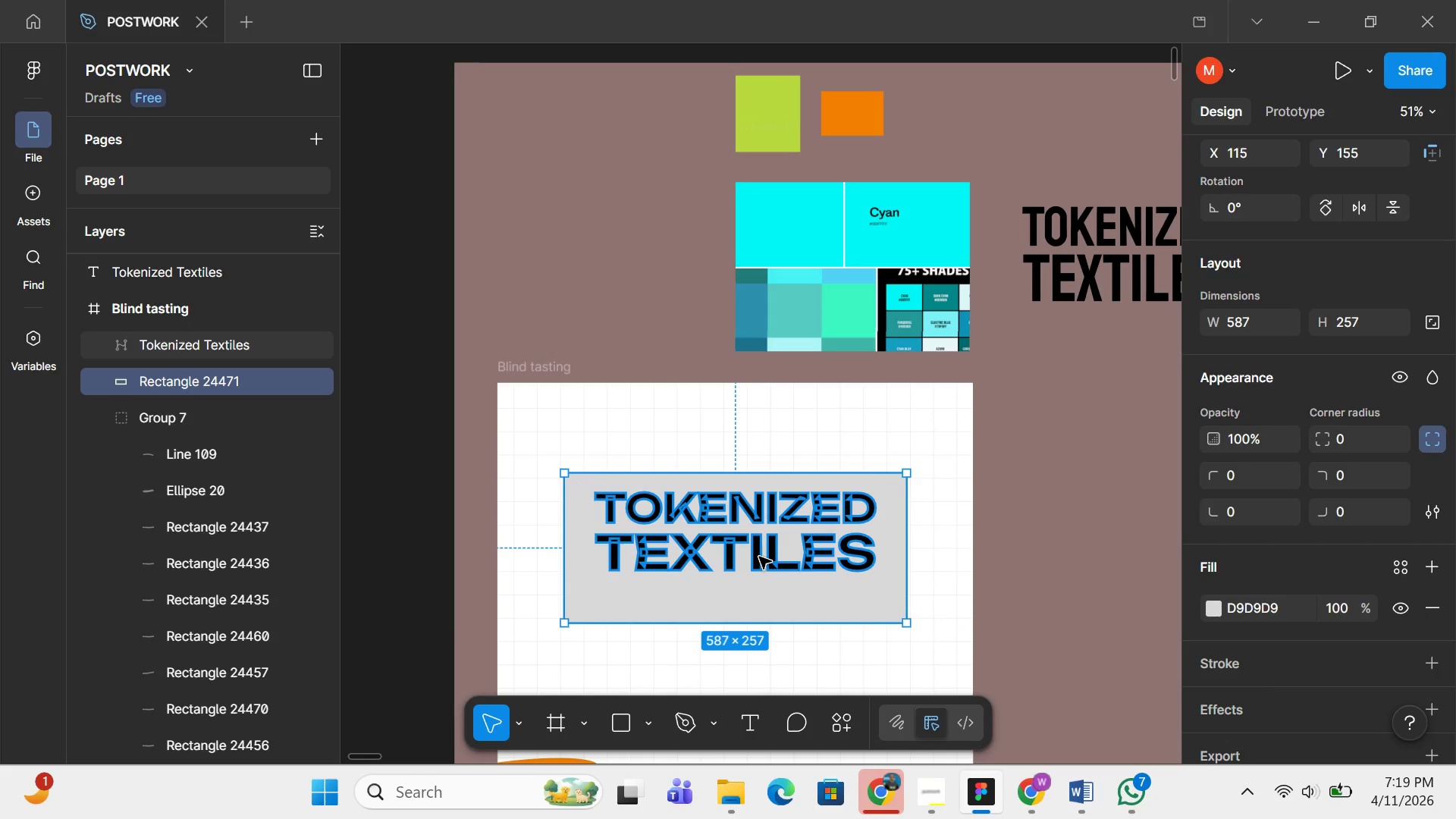 
left_click([759, 557])
 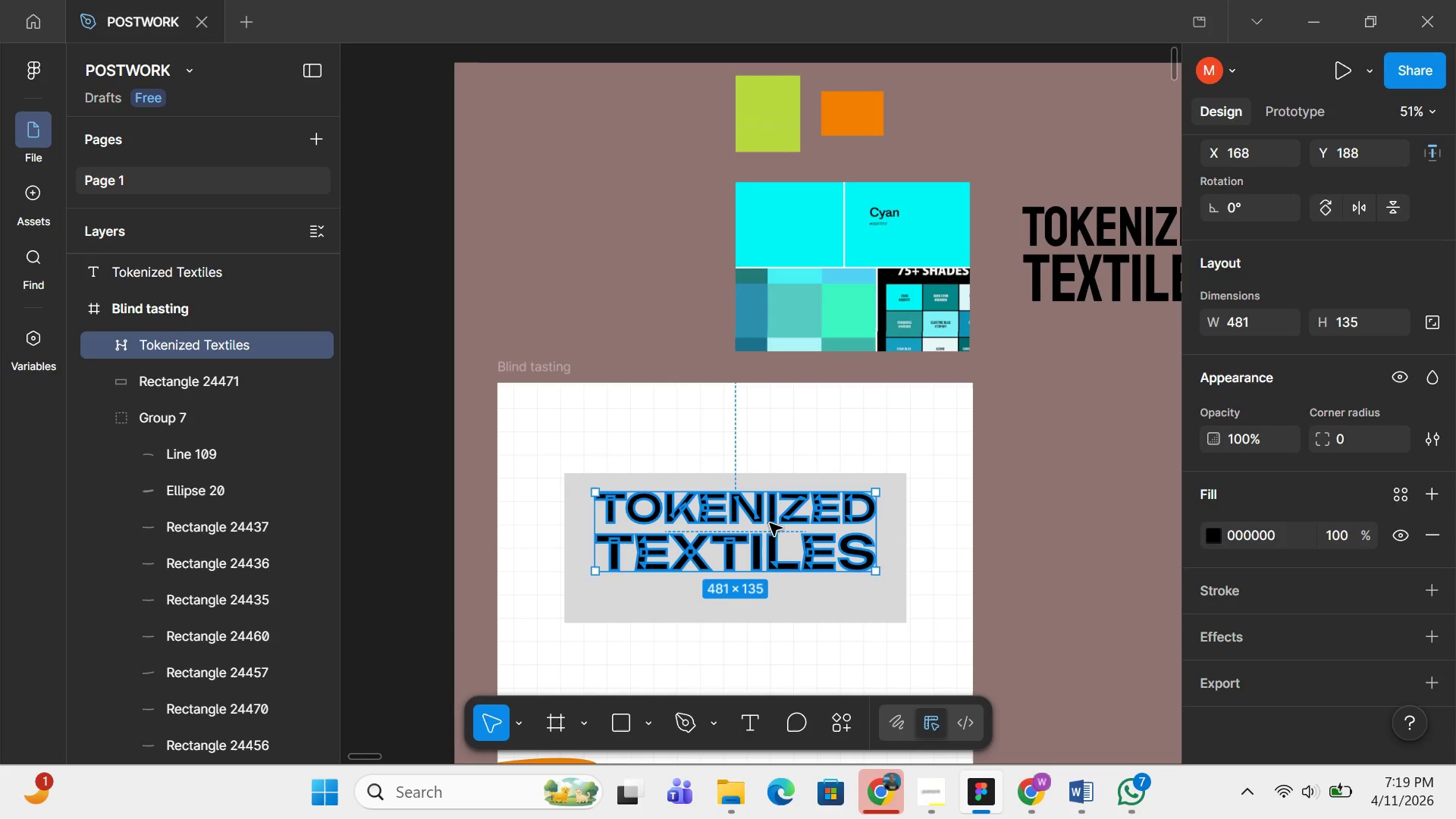 
left_click_drag(start_coordinate=[770, 523], to_coordinate=[767, 544])
 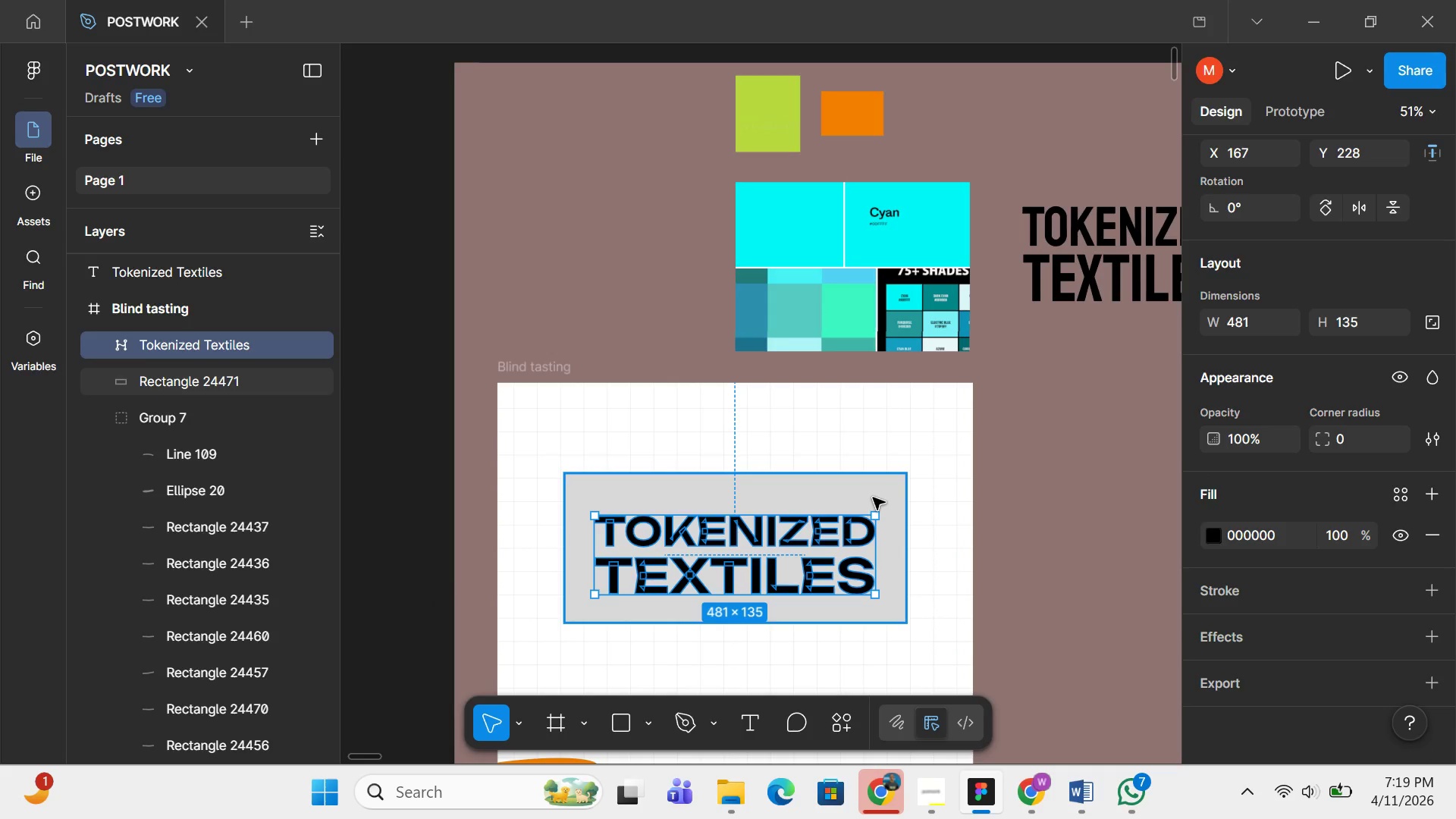 
hold_key(key=AltLeft, duration=1.52)
 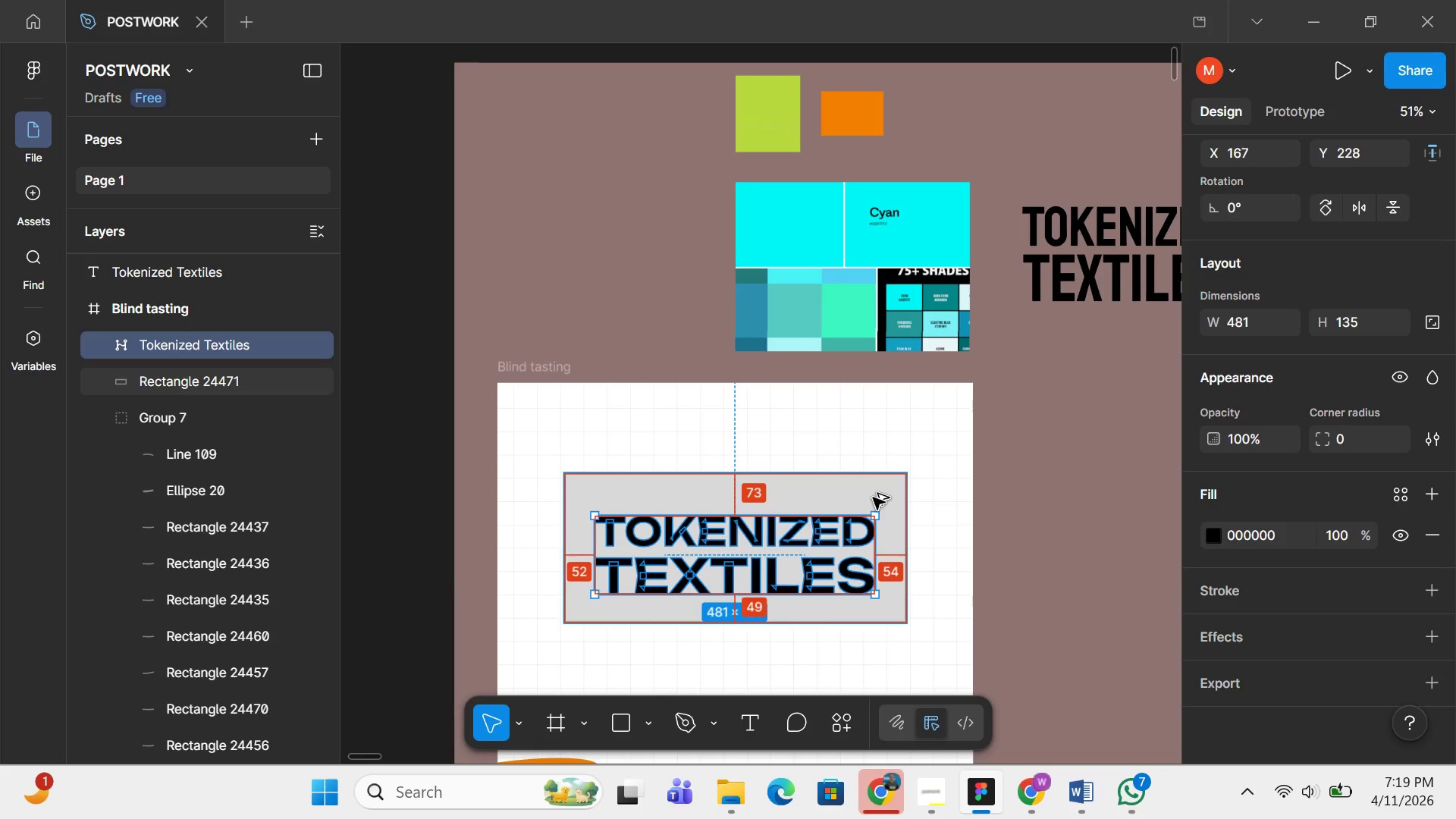 
key(Alt+H)
 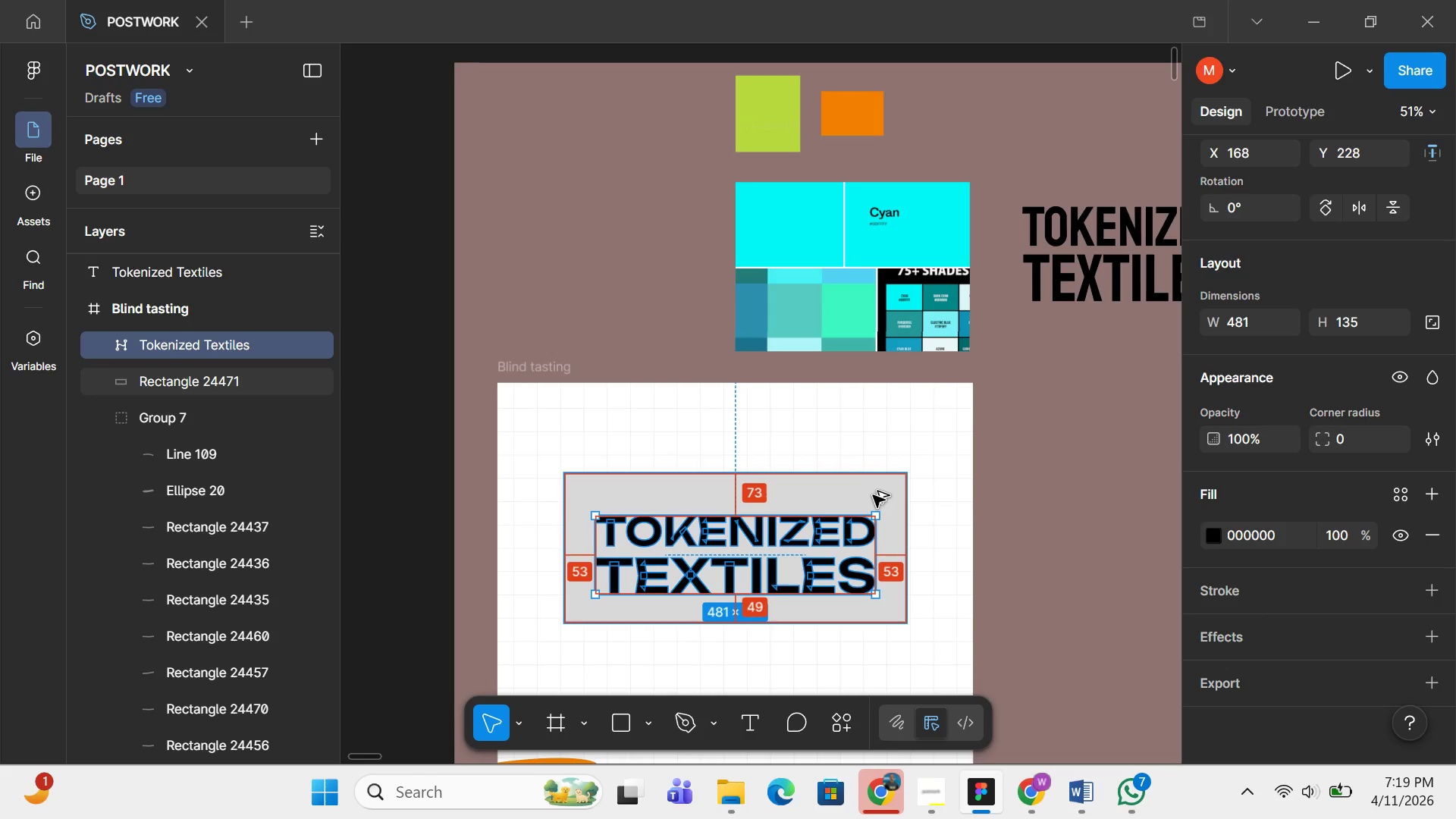 
key(Alt+ArrowUp)
 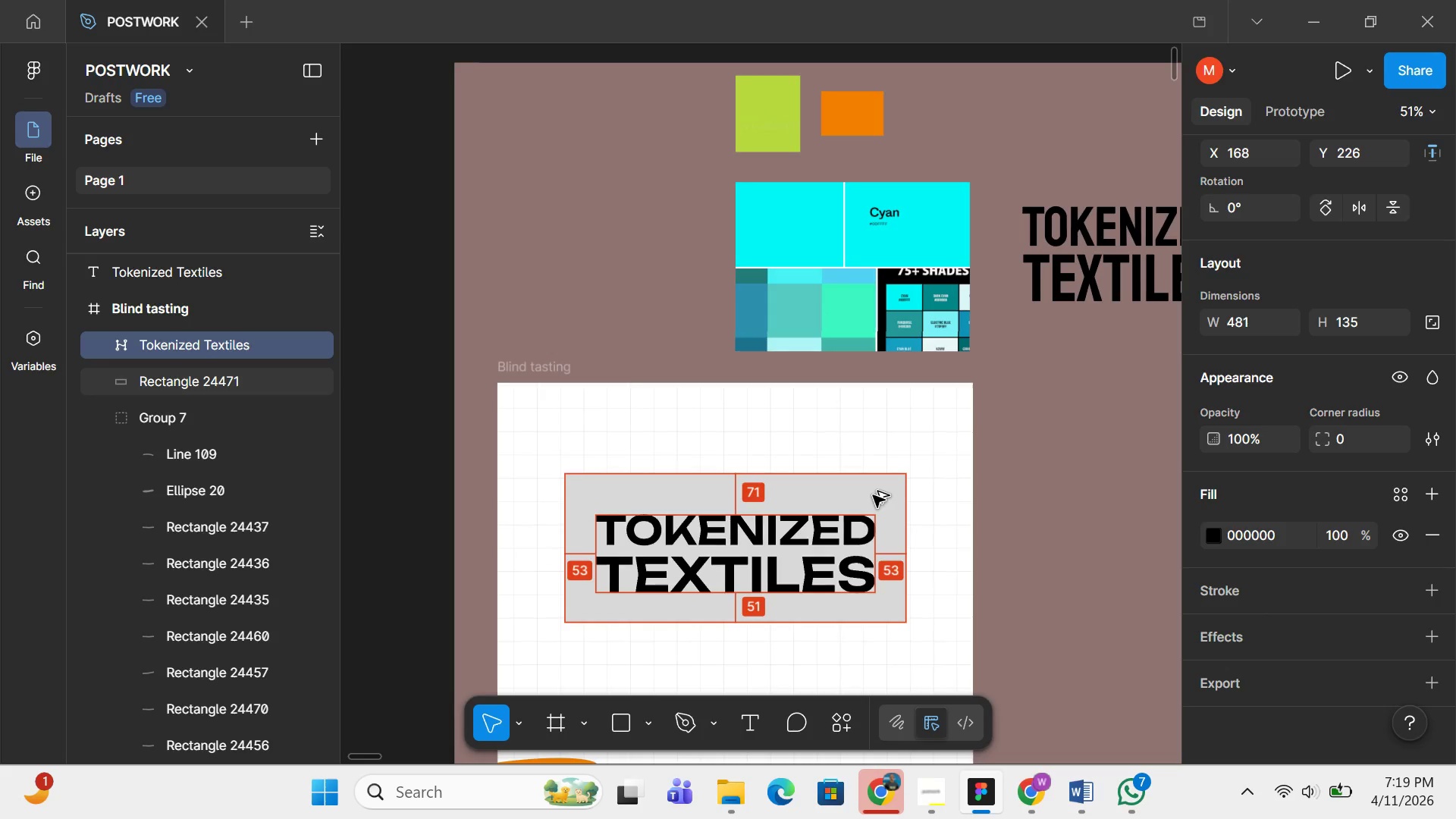 
key(Alt+ArrowUp)
 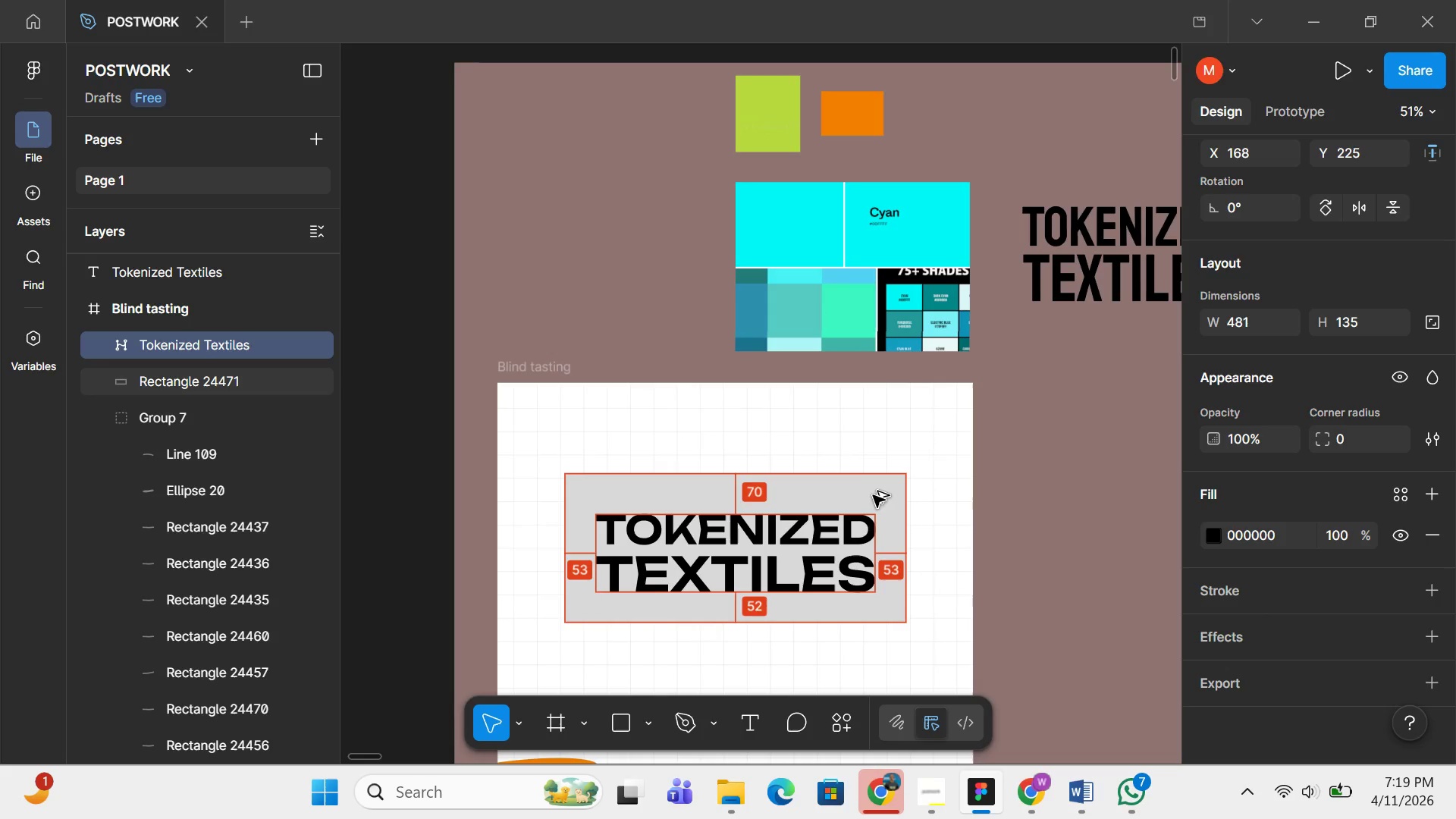 
key(Alt+ArrowUp)
 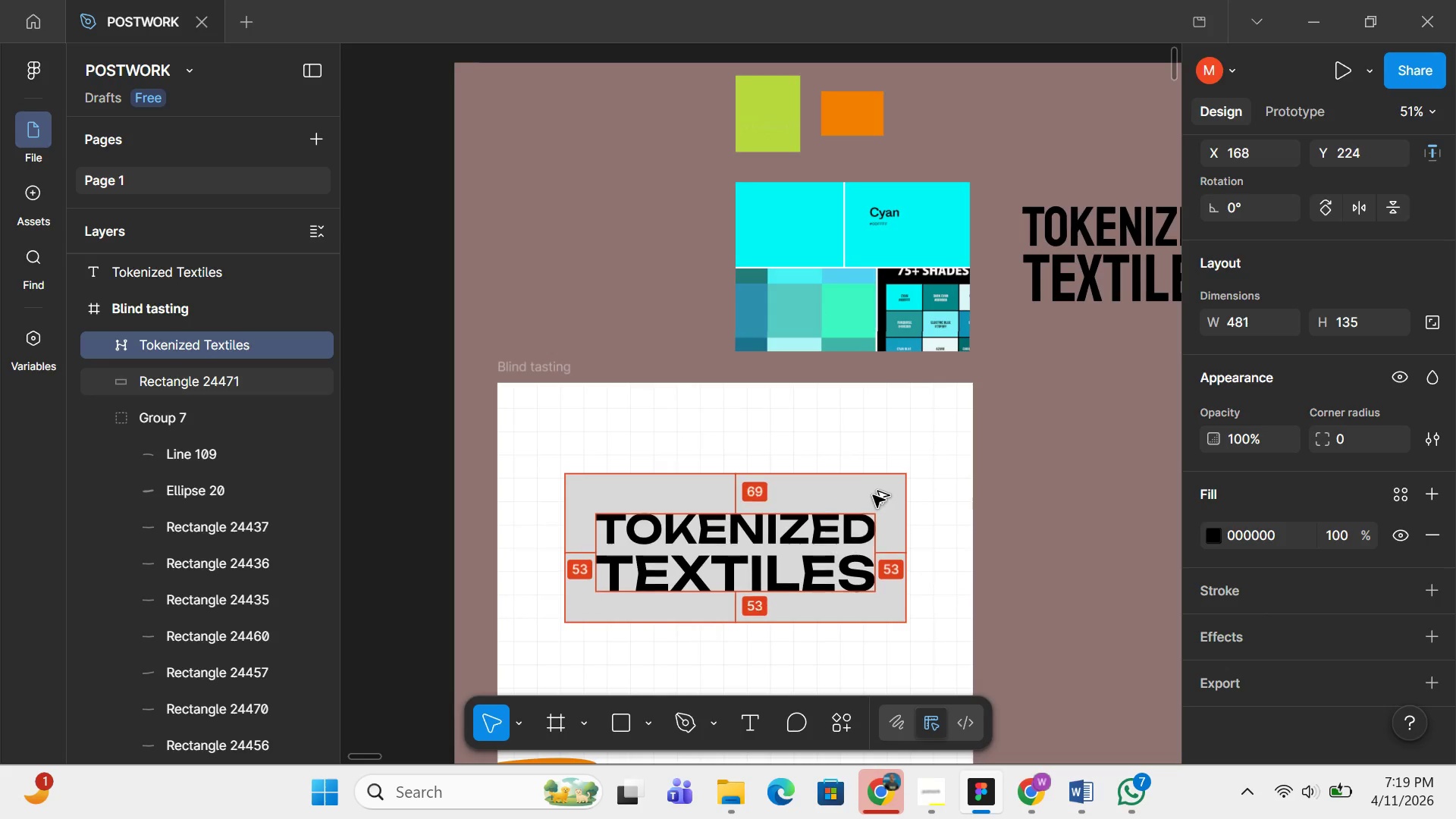 
key(Alt+ArrowUp)
 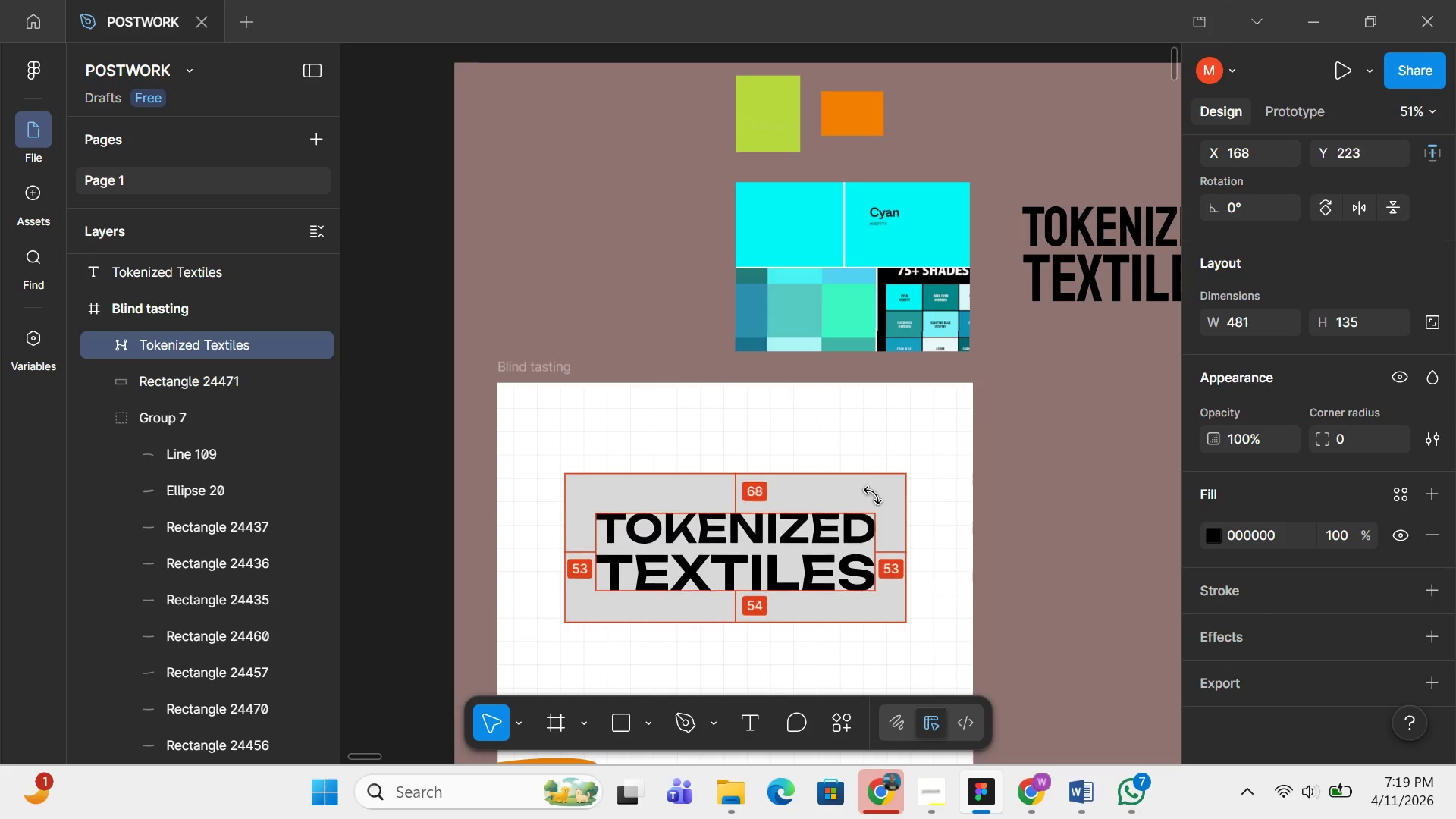 
key(Alt+ArrowUp)
 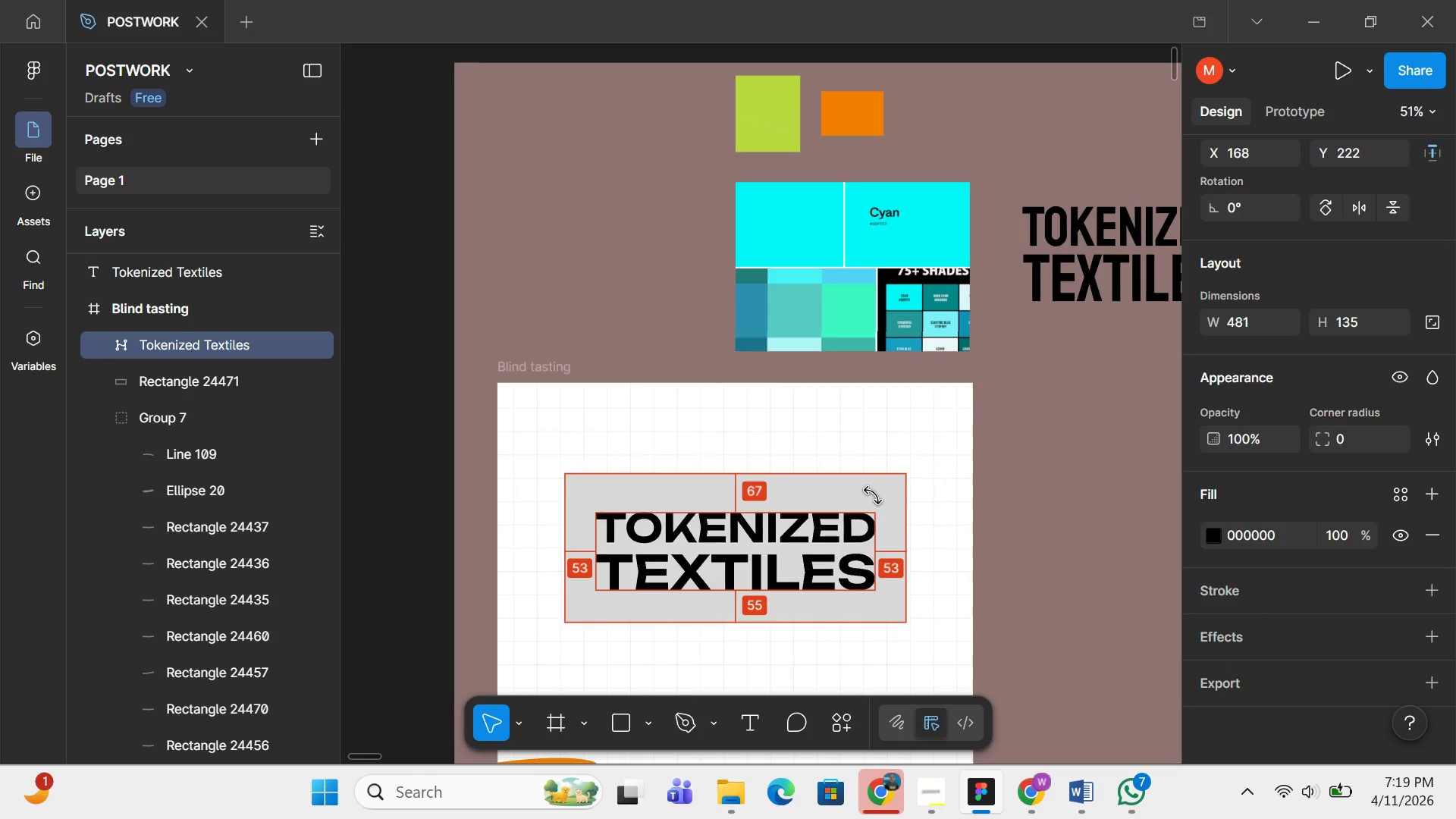 
key(Alt+ArrowUp)
 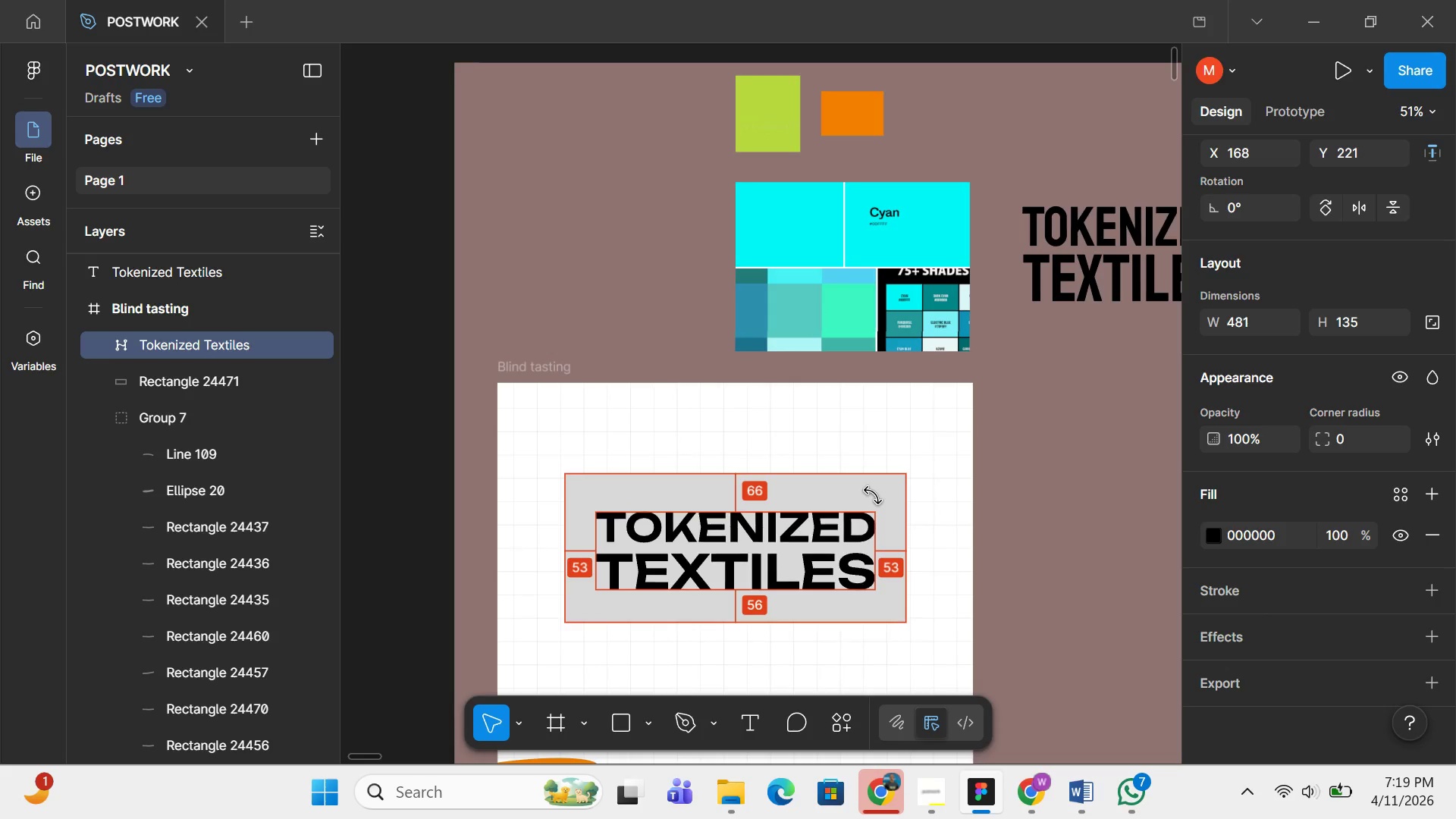 
key(Alt+ArrowUp)
 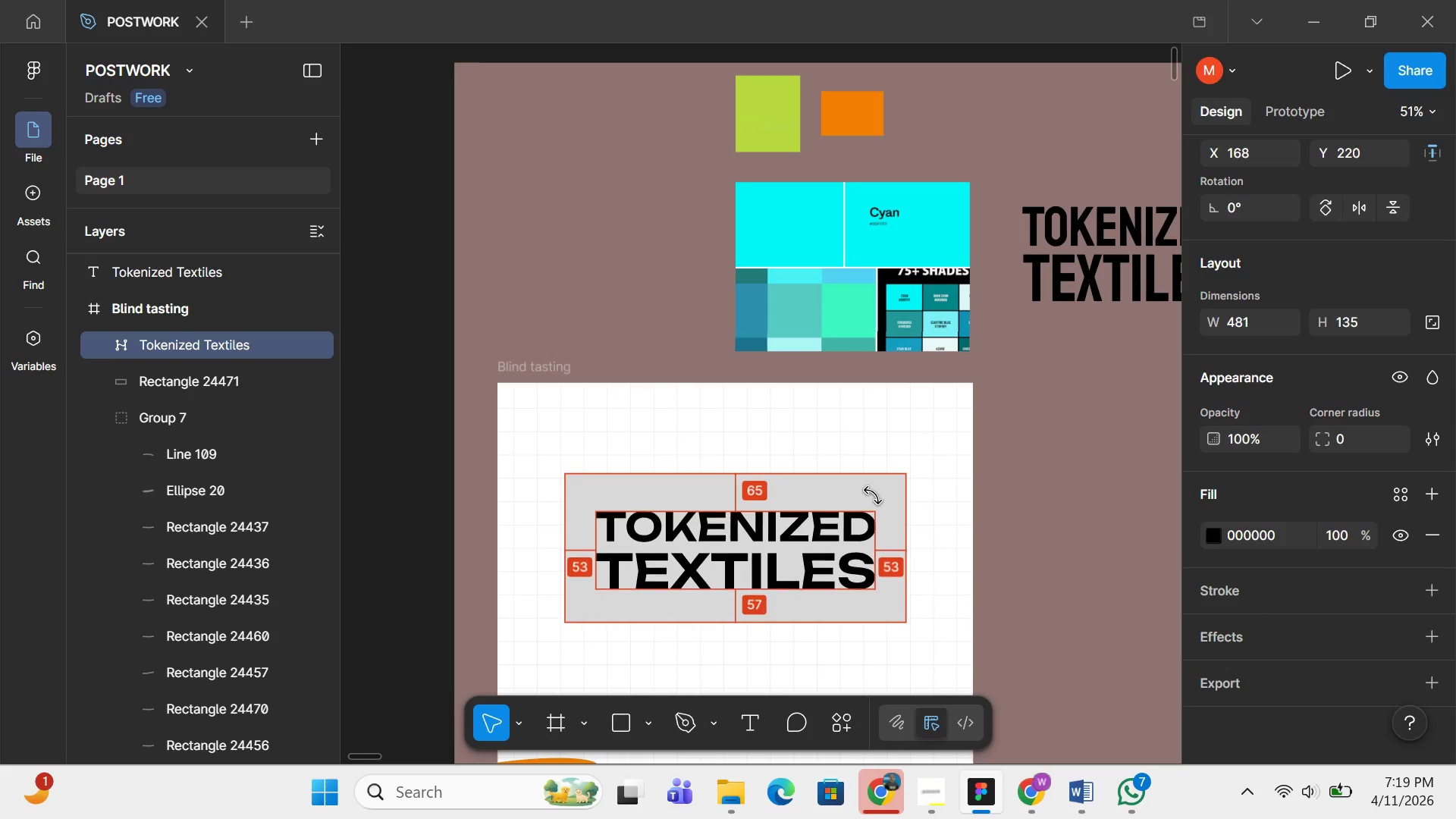 
key(Alt+ArrowUp)
 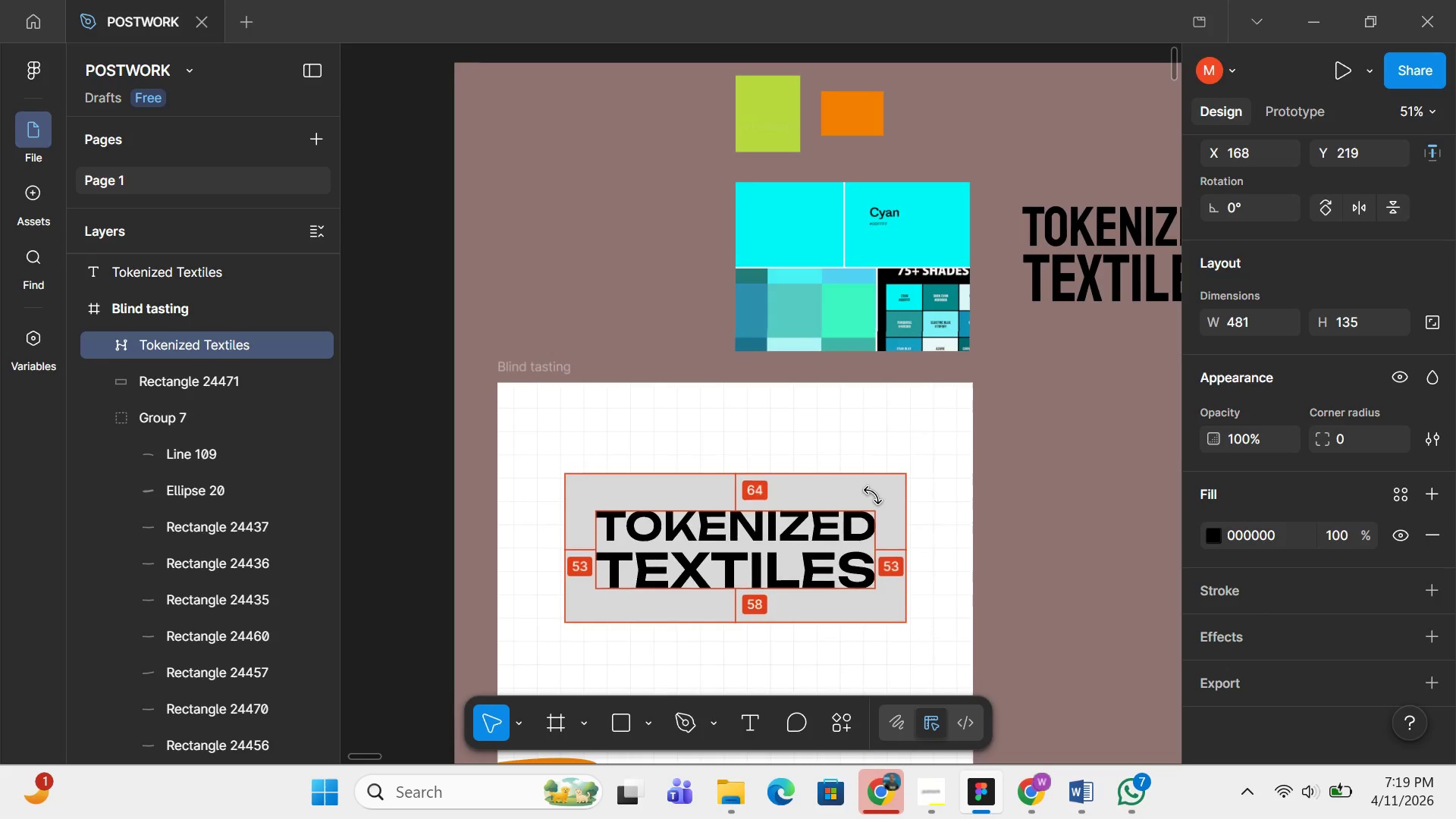 
key(Alt+ArrowUp)
 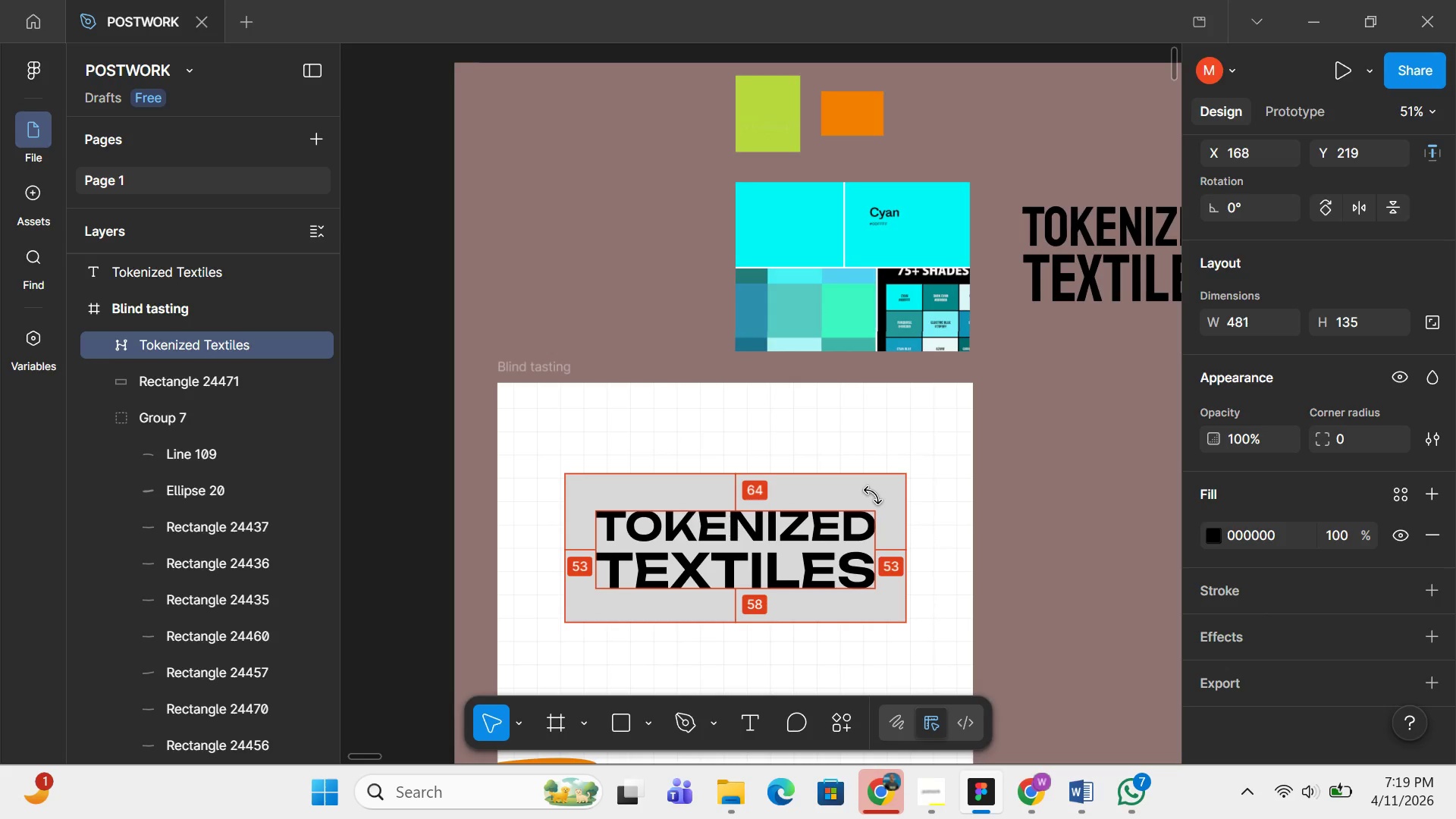 
key(Alt+ArrowUp)
 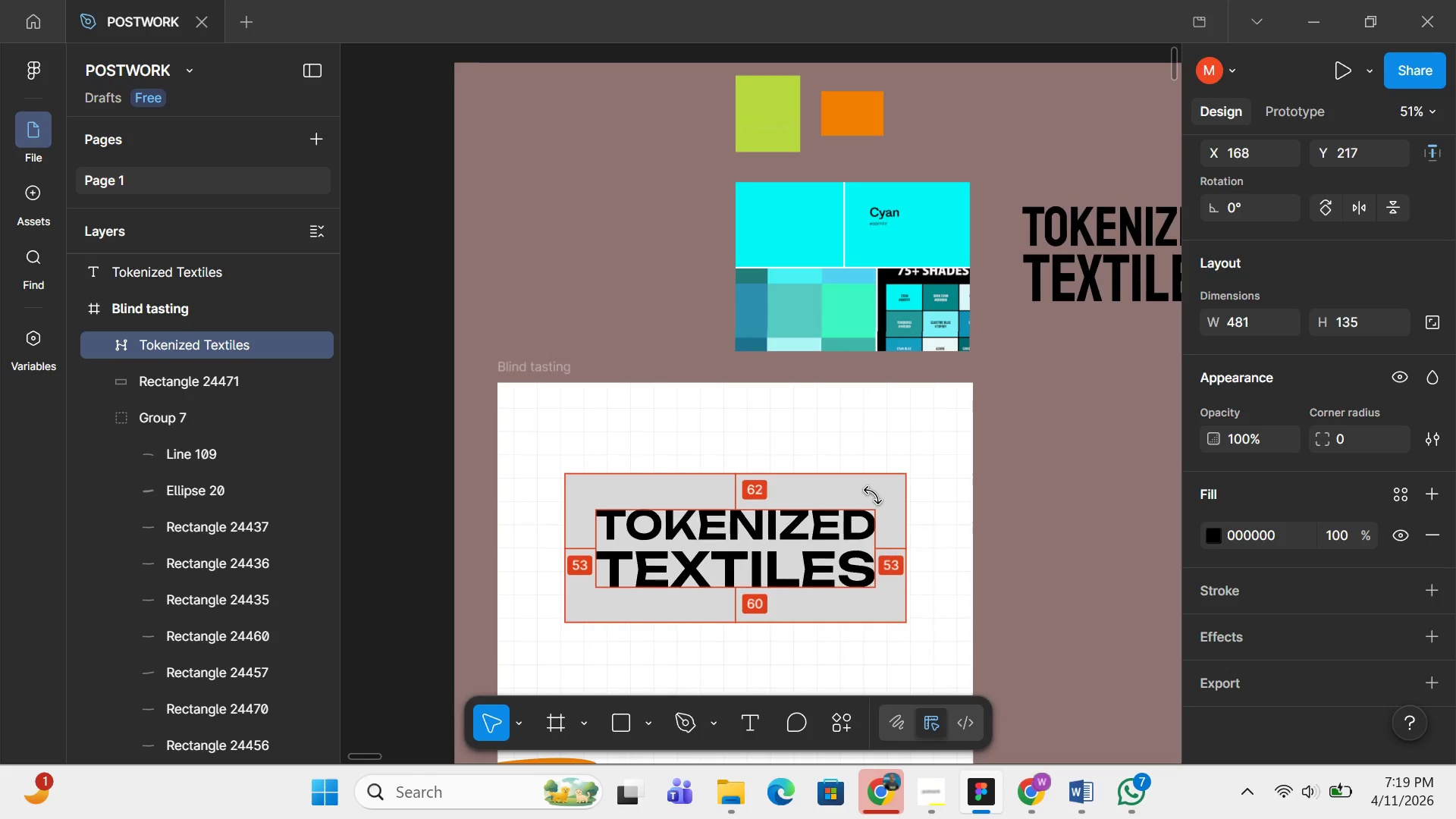 
key(Alt+ArrowUp)
 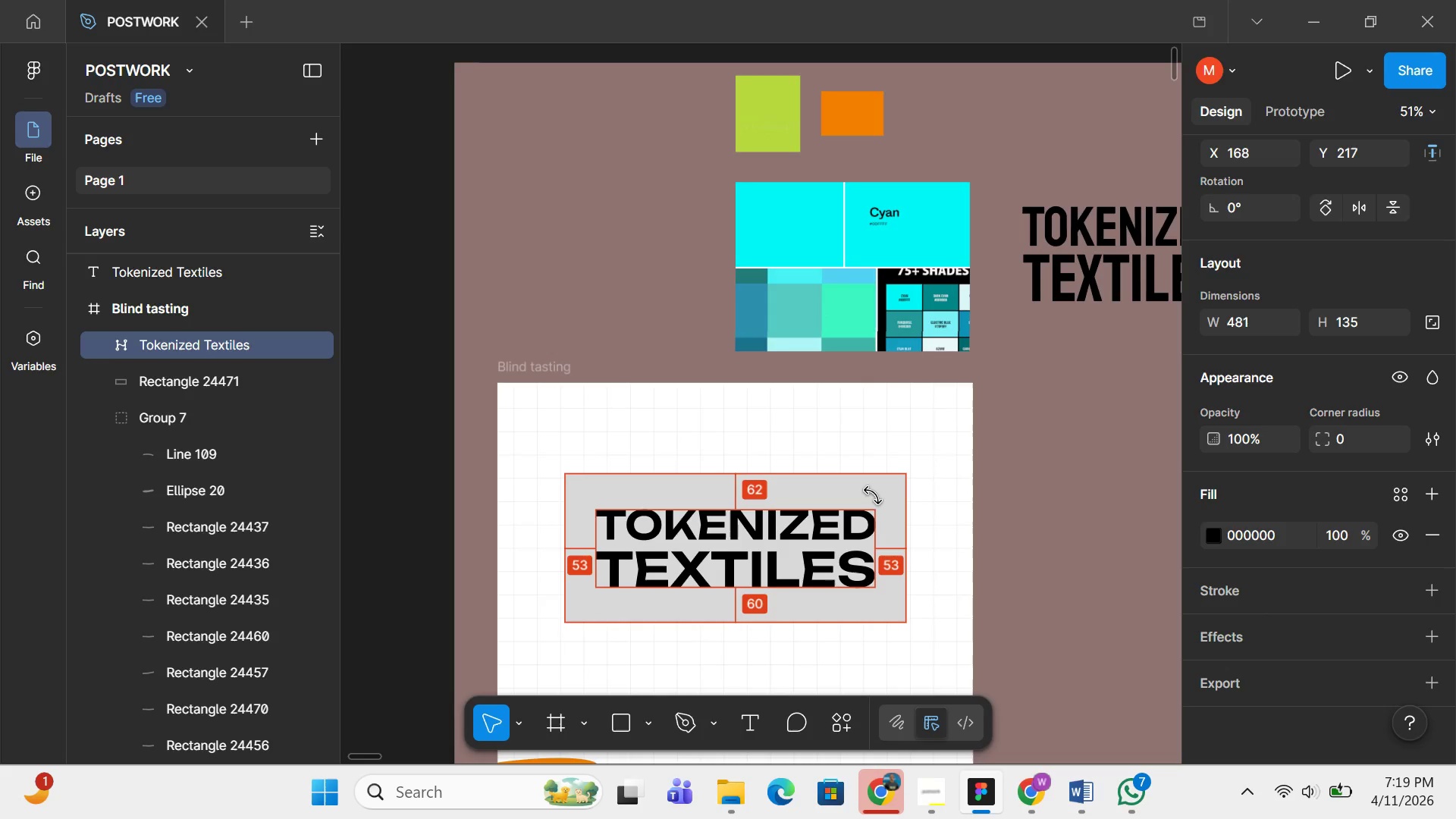 
key(Alt+ArrowUp)
 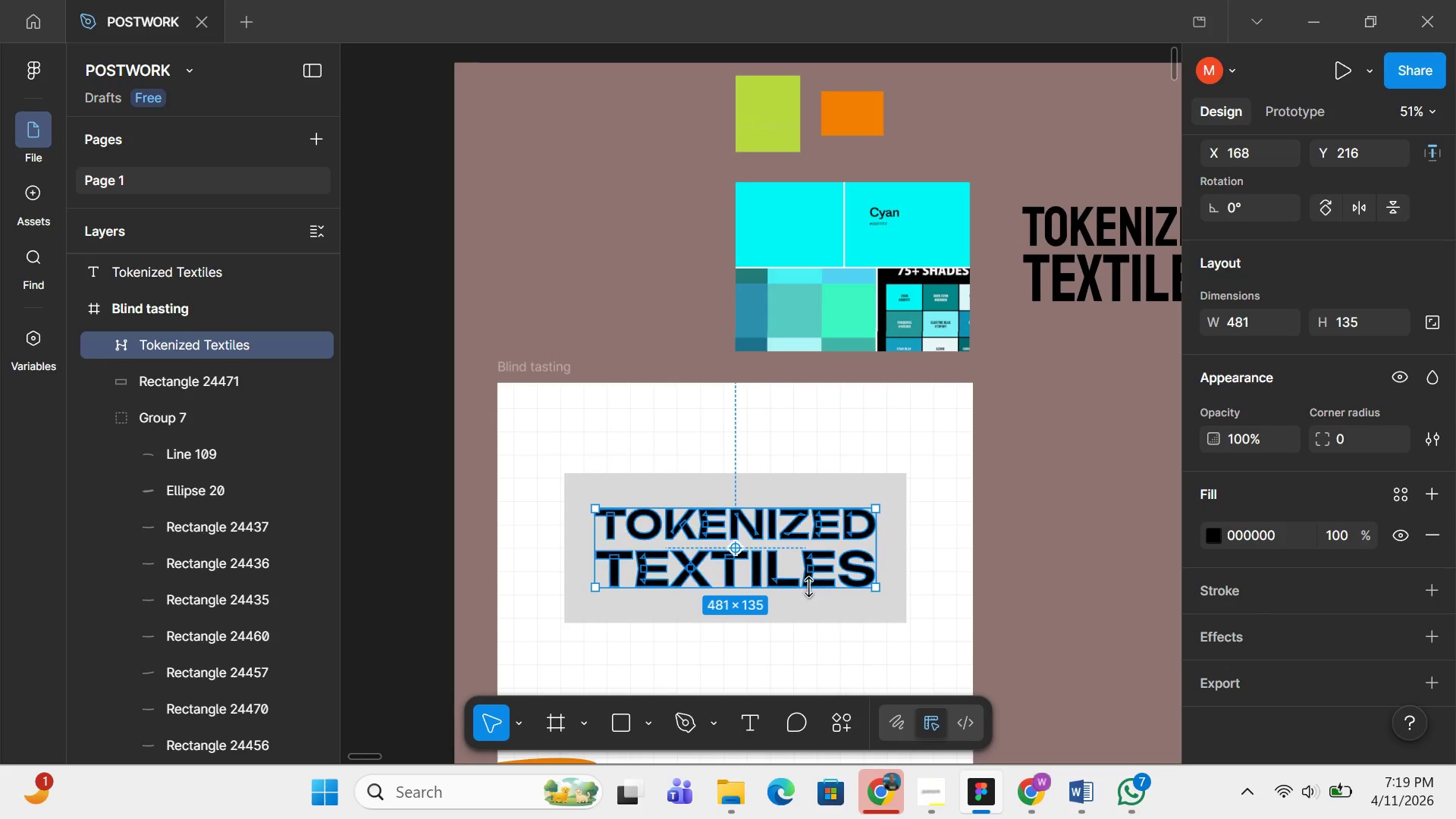 
hold_key(key=ShiftLeft, duration=1.52)
left_click_drag(start_coordinate=[800, 595], to_coordinate=[808, 599])
 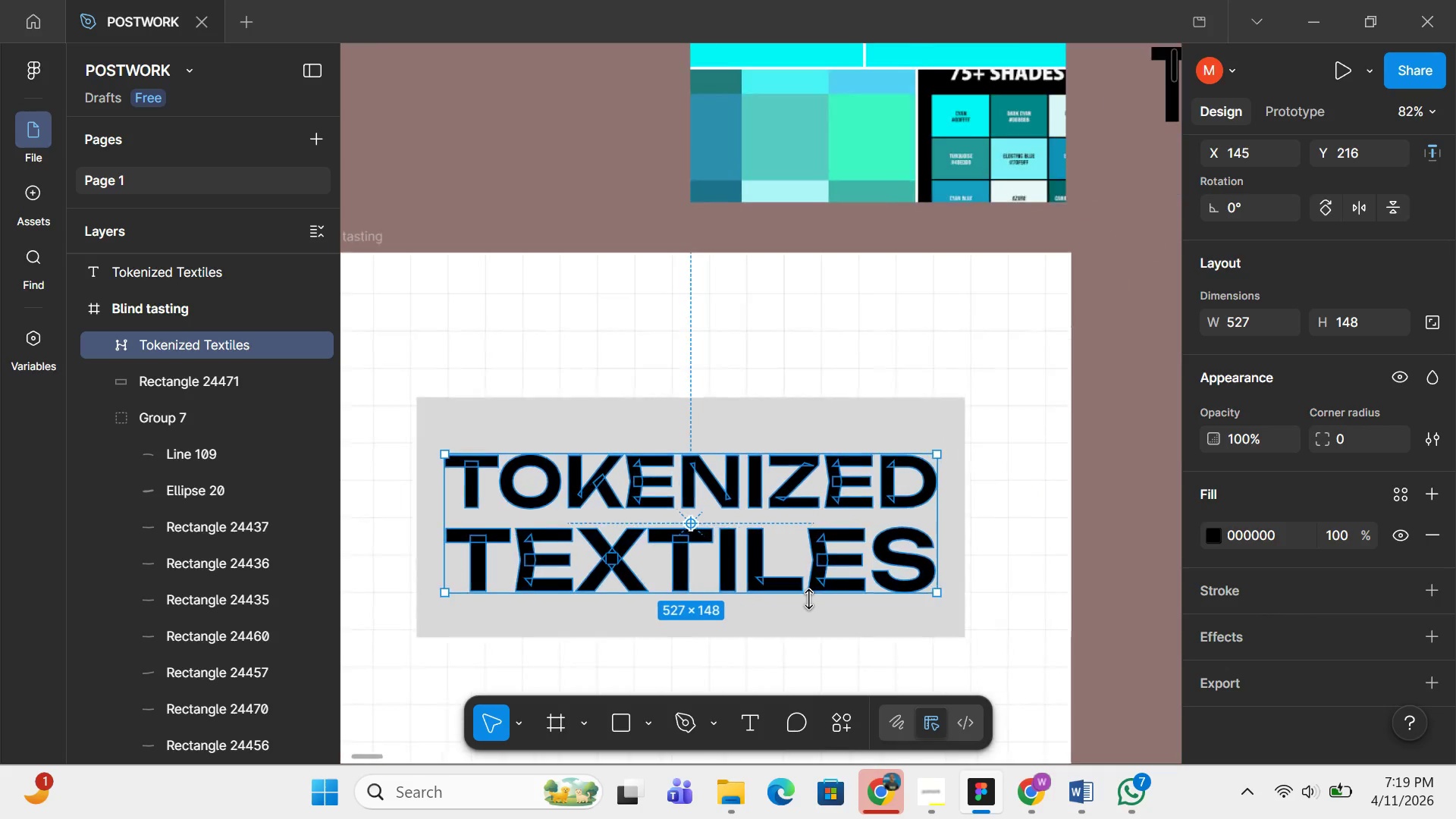 
hold_key(key=ShiftLeft, duration=1.5)
 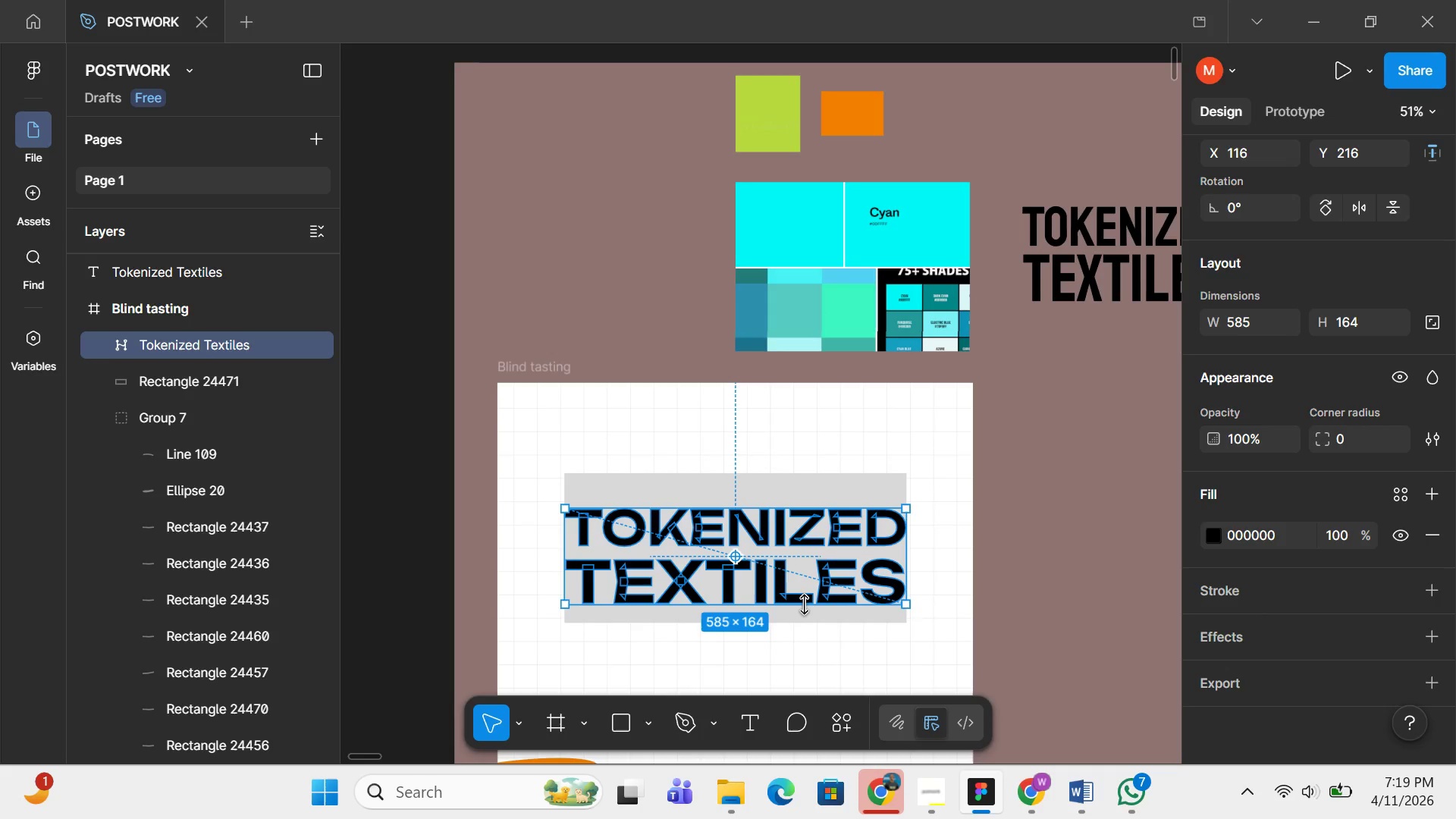 
hold_key(key=ShiftLeft, duration=1.51)
 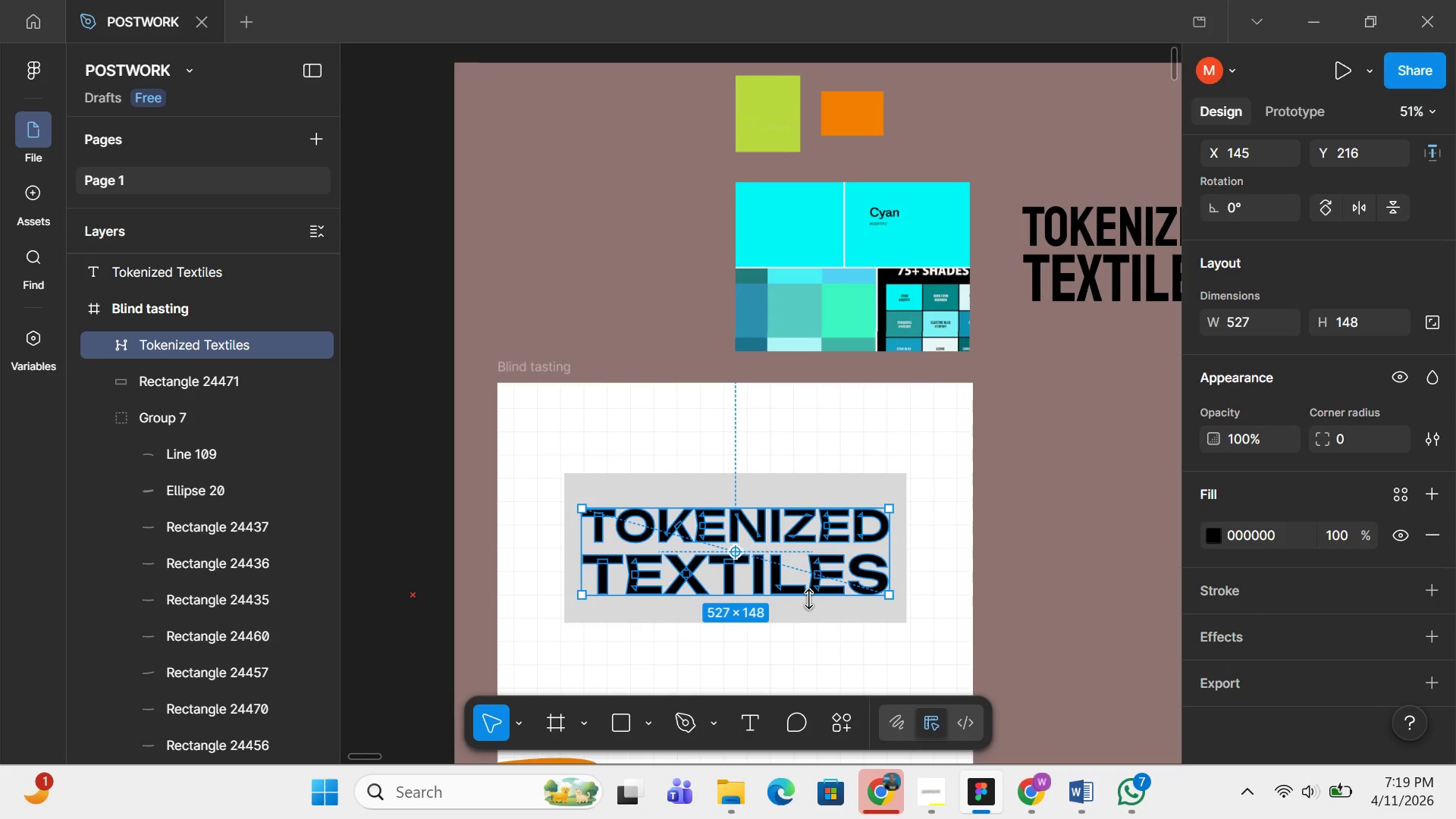 
hold_key(key=ShiftLeft, duration=1.24)
 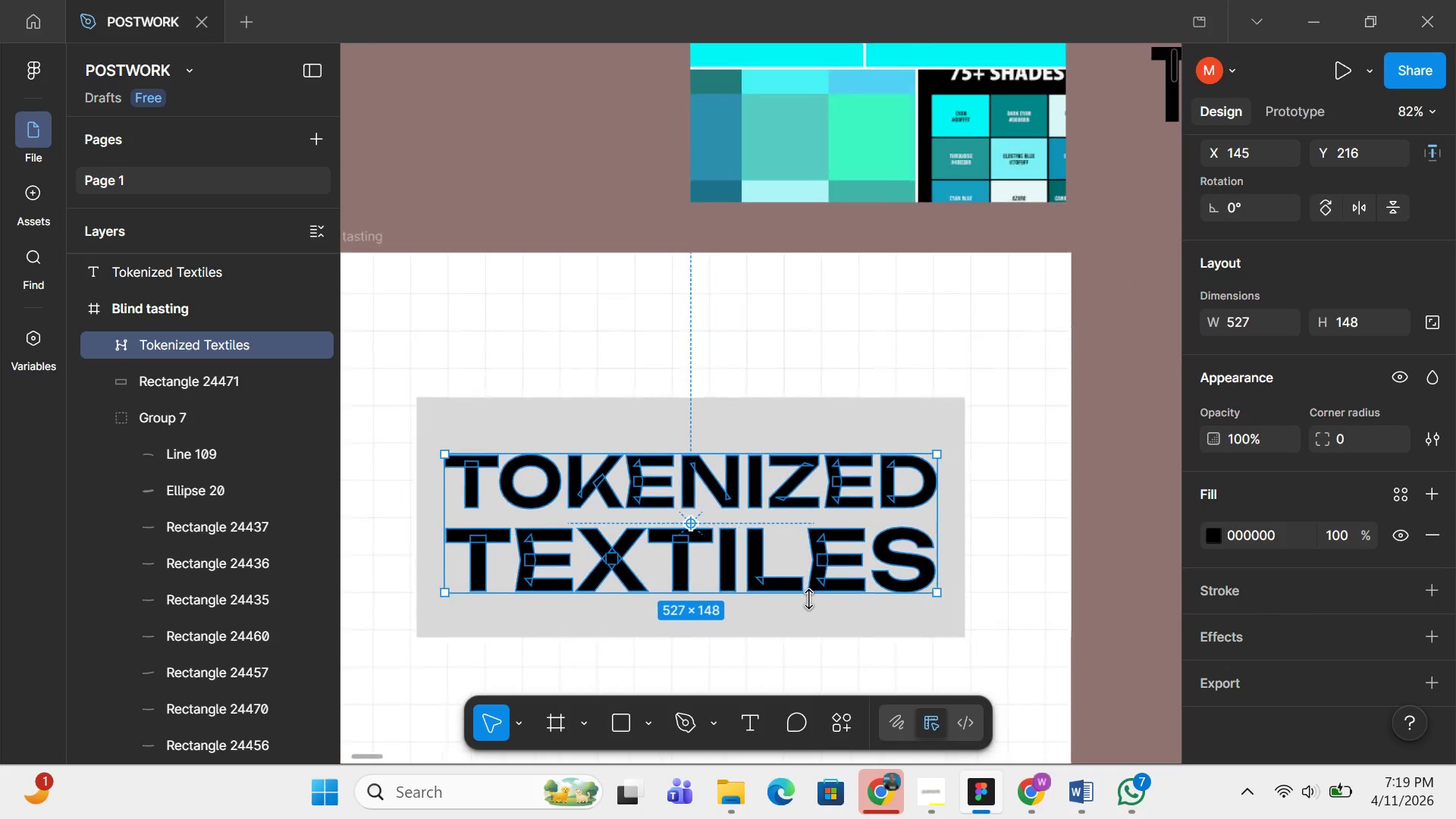 
hold_key(key=ShiftLeft, duration=1.73)
hold_key(key=ControlLeft, duration=0.5)
scroll: coordinate [808, 599], scroll_direction: up, amount: 4.0
 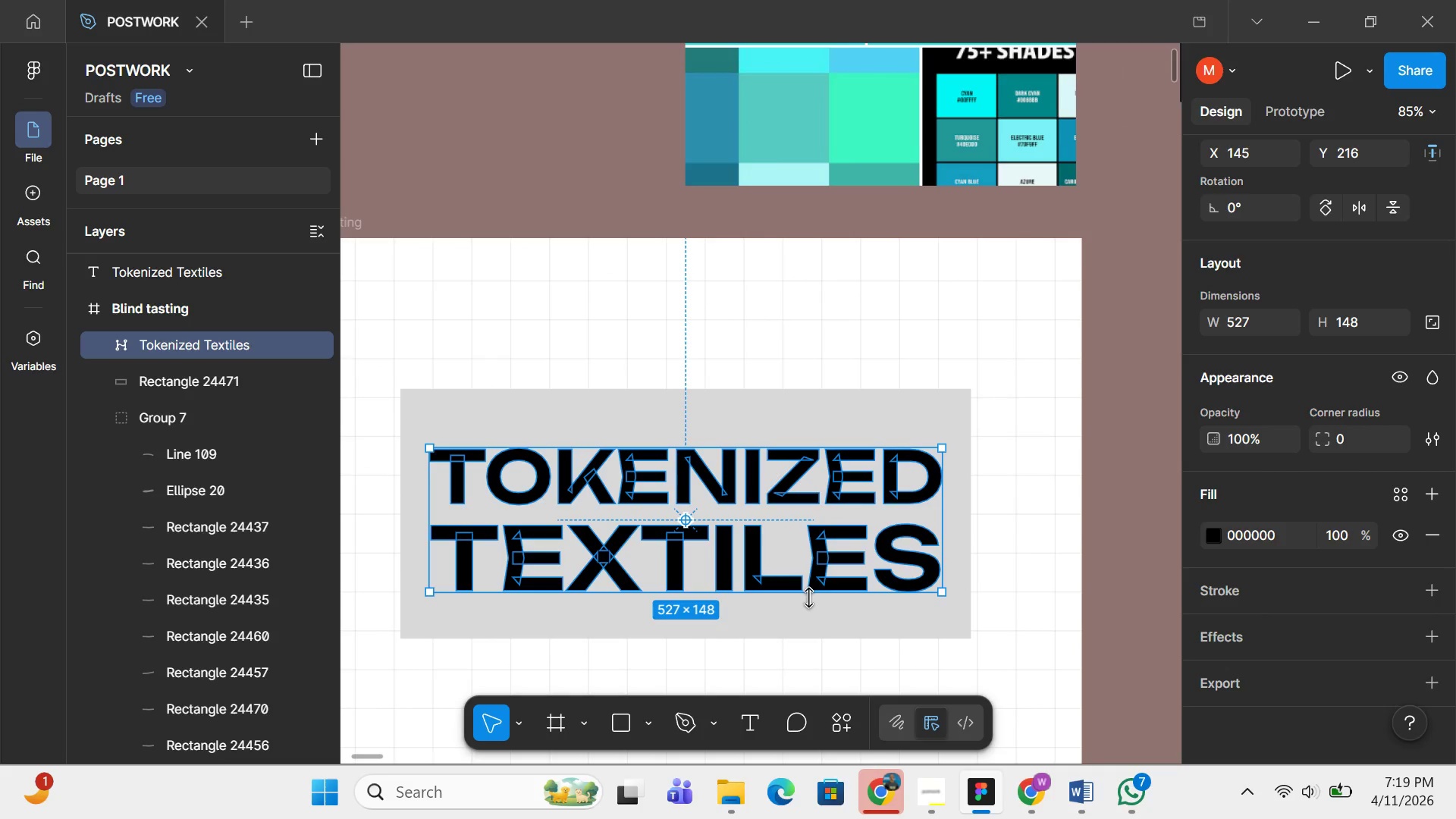 
left_click_drag(start_coordinate=[808, 598], to_coordinate=[803, 601])
 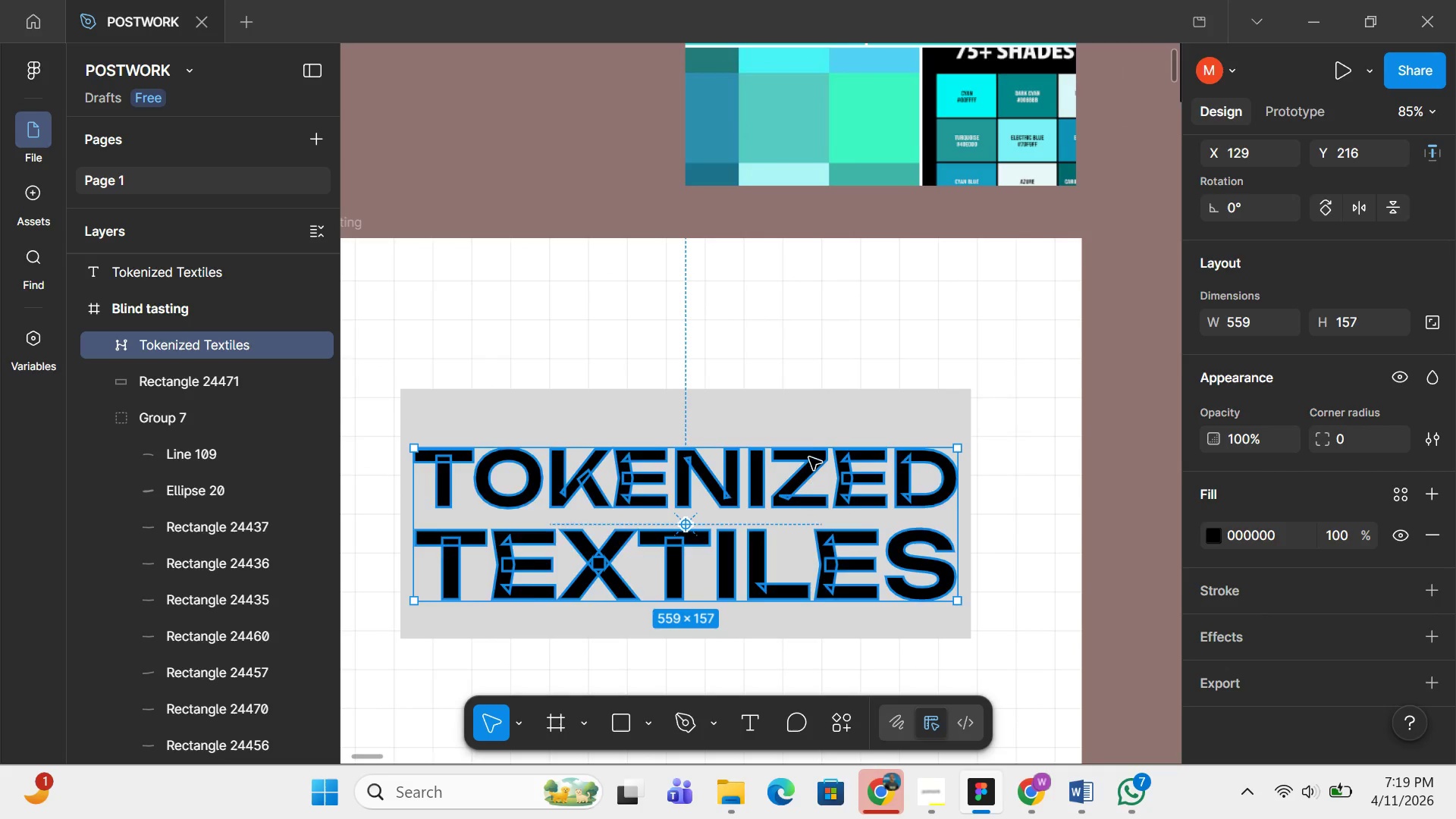 
hold_key(key=ShiftLeft, duration=1.2)
 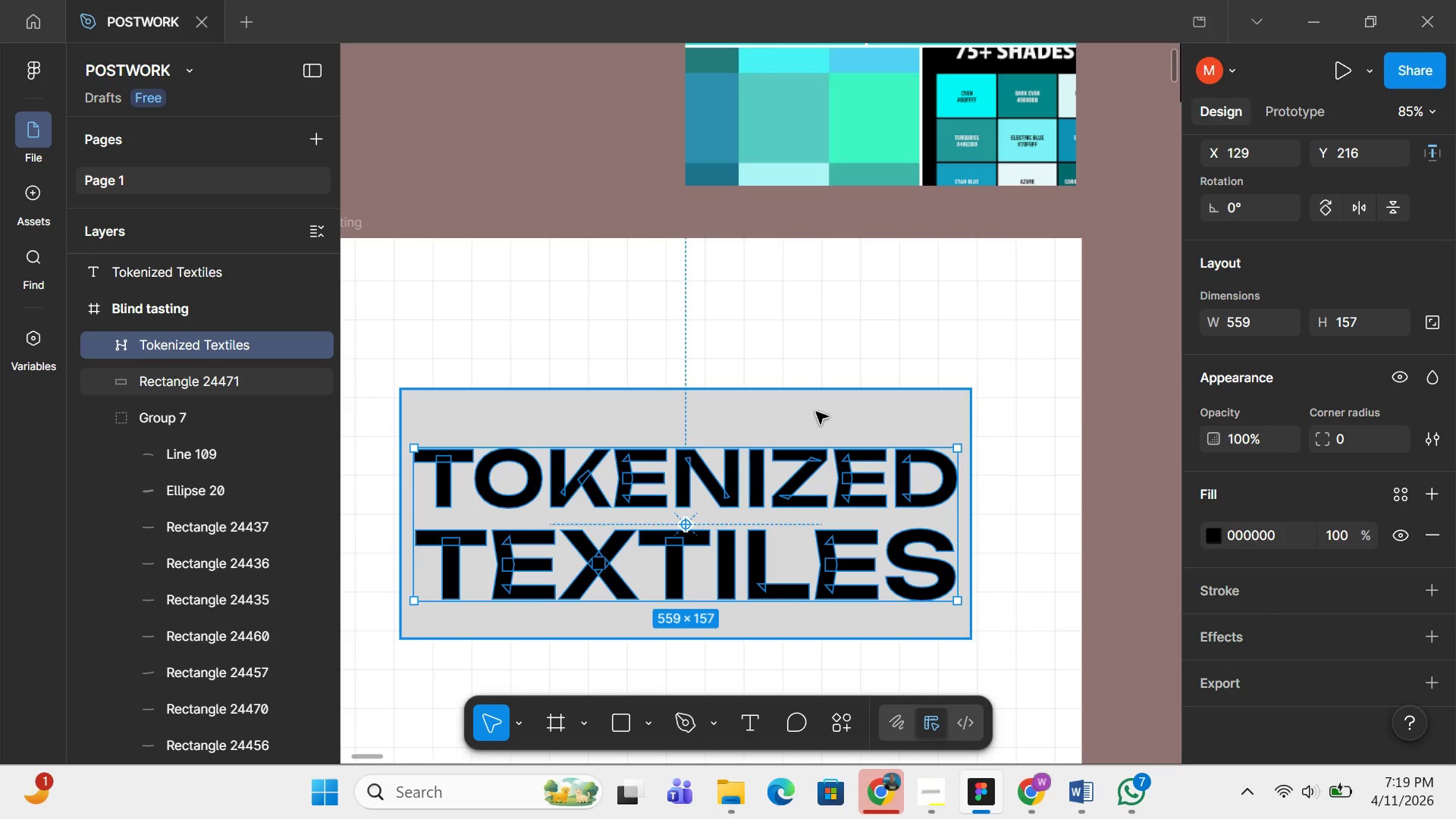 
left_click([816, 412])
 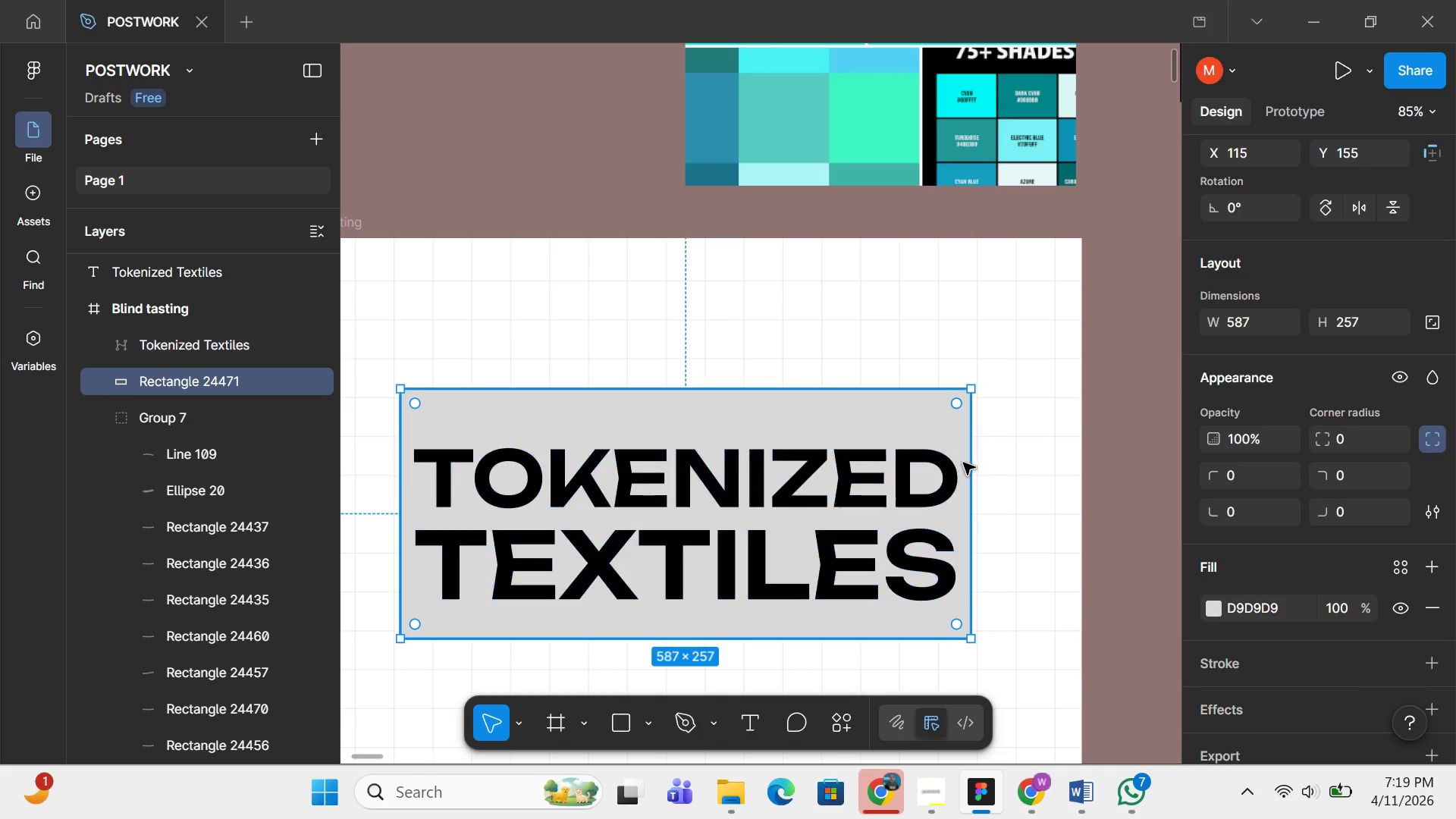 
left_click_drag(start_coordinate=[965, 463], to_coordinate=[987, 462])
 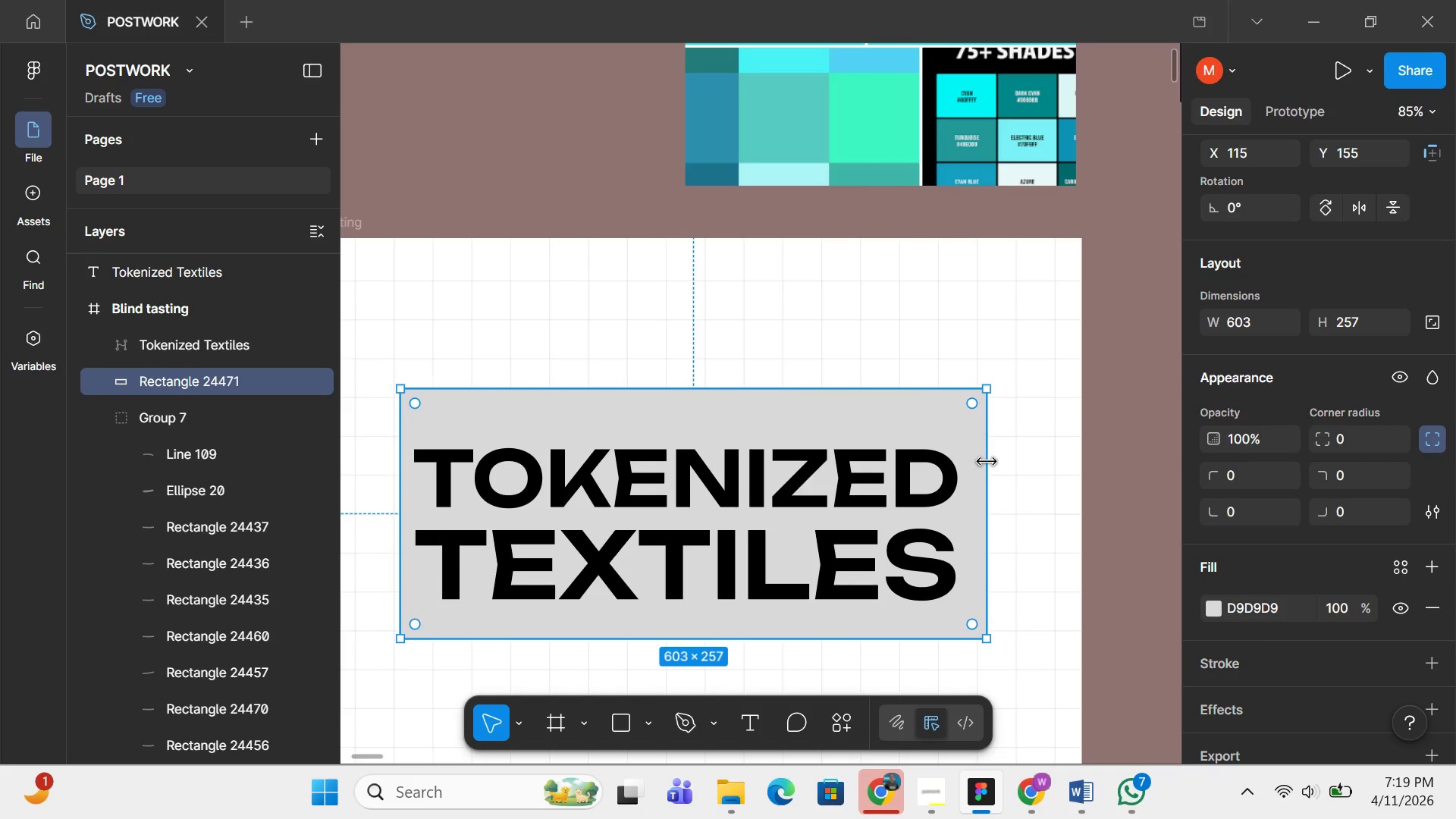 
key(ArrowLeft)
 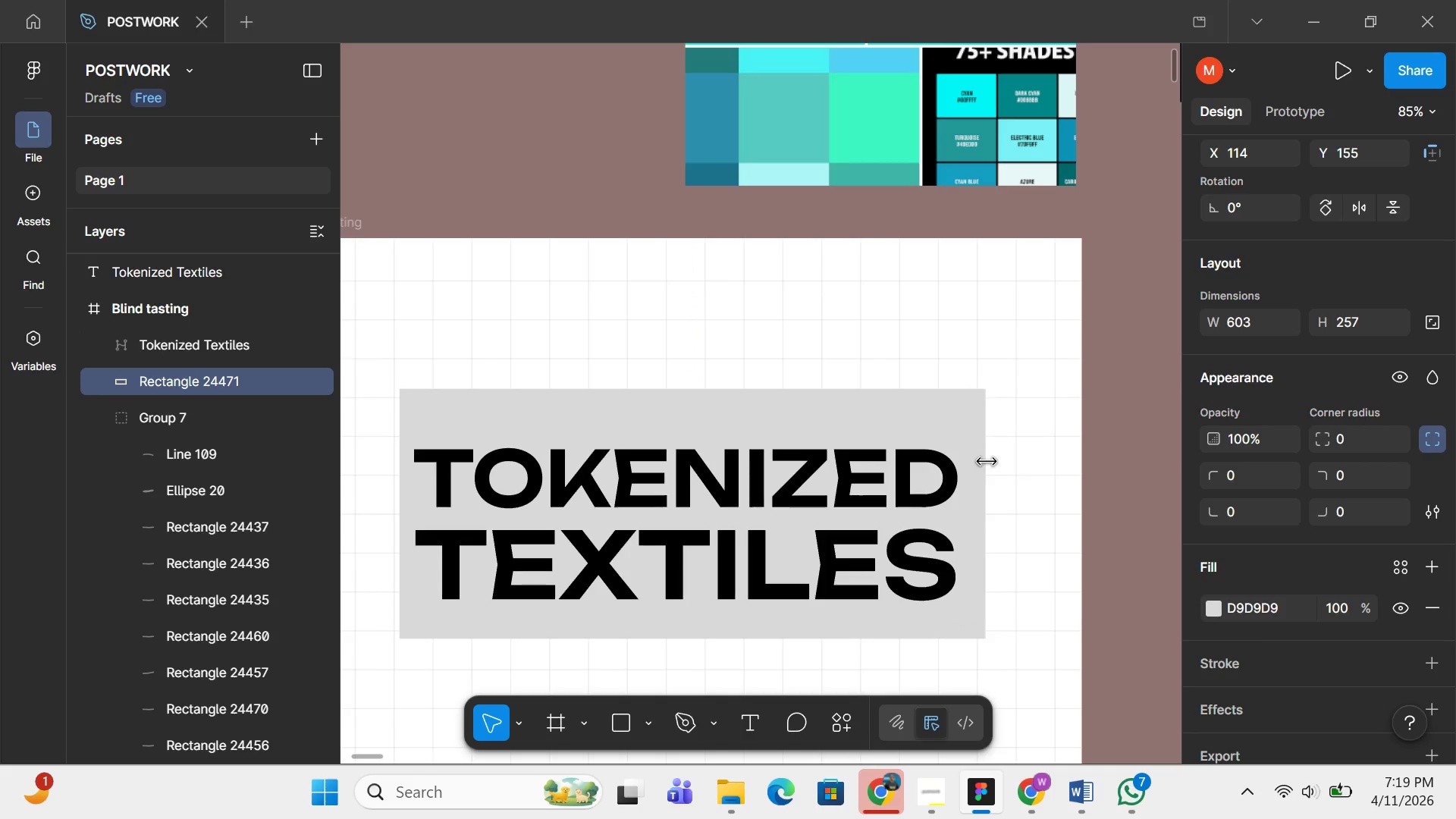 
key(Alt+H)
 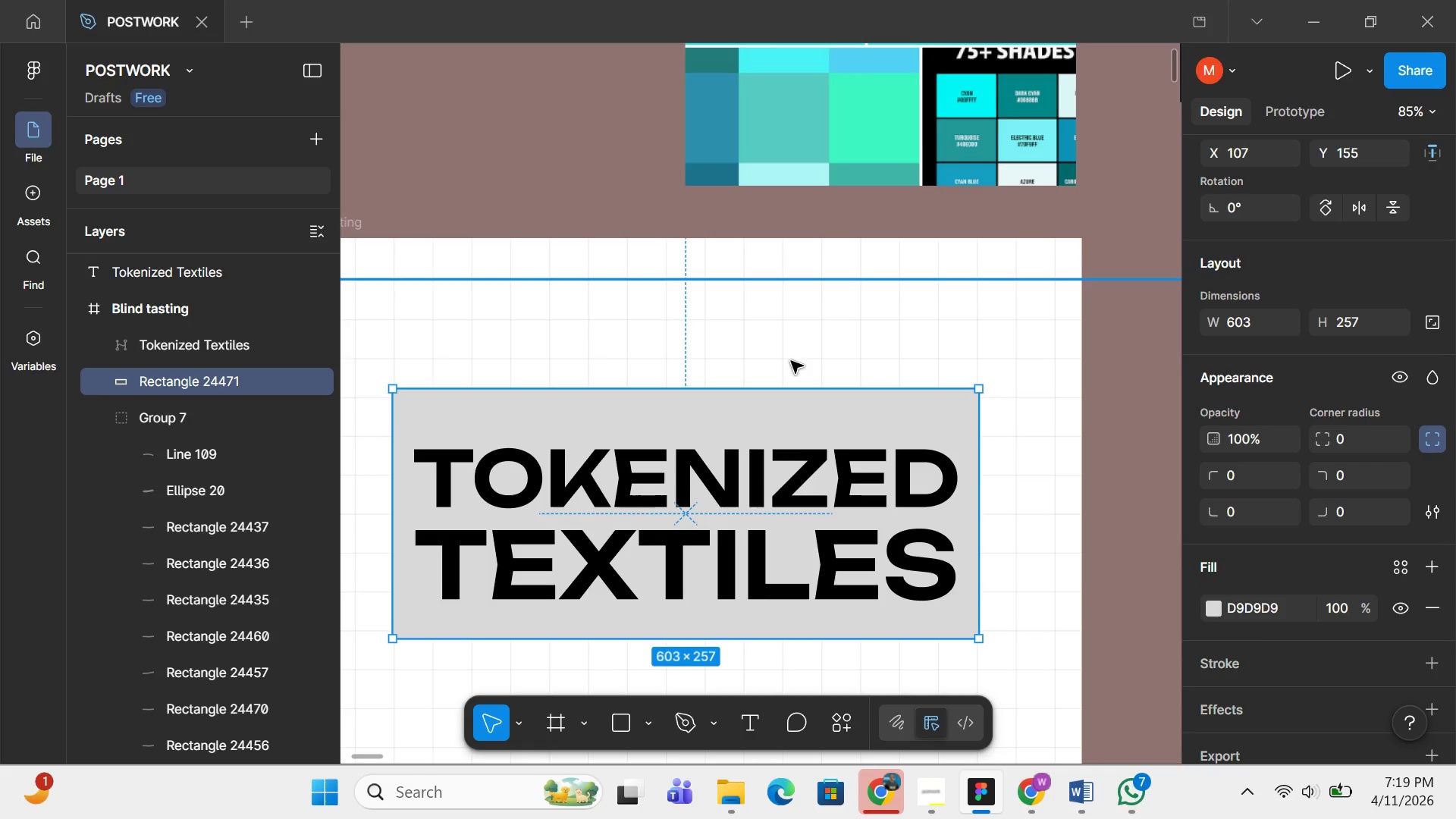 
left_click_drag(start_coordinate=[780, 384], to_coordinate=[778, 414])
 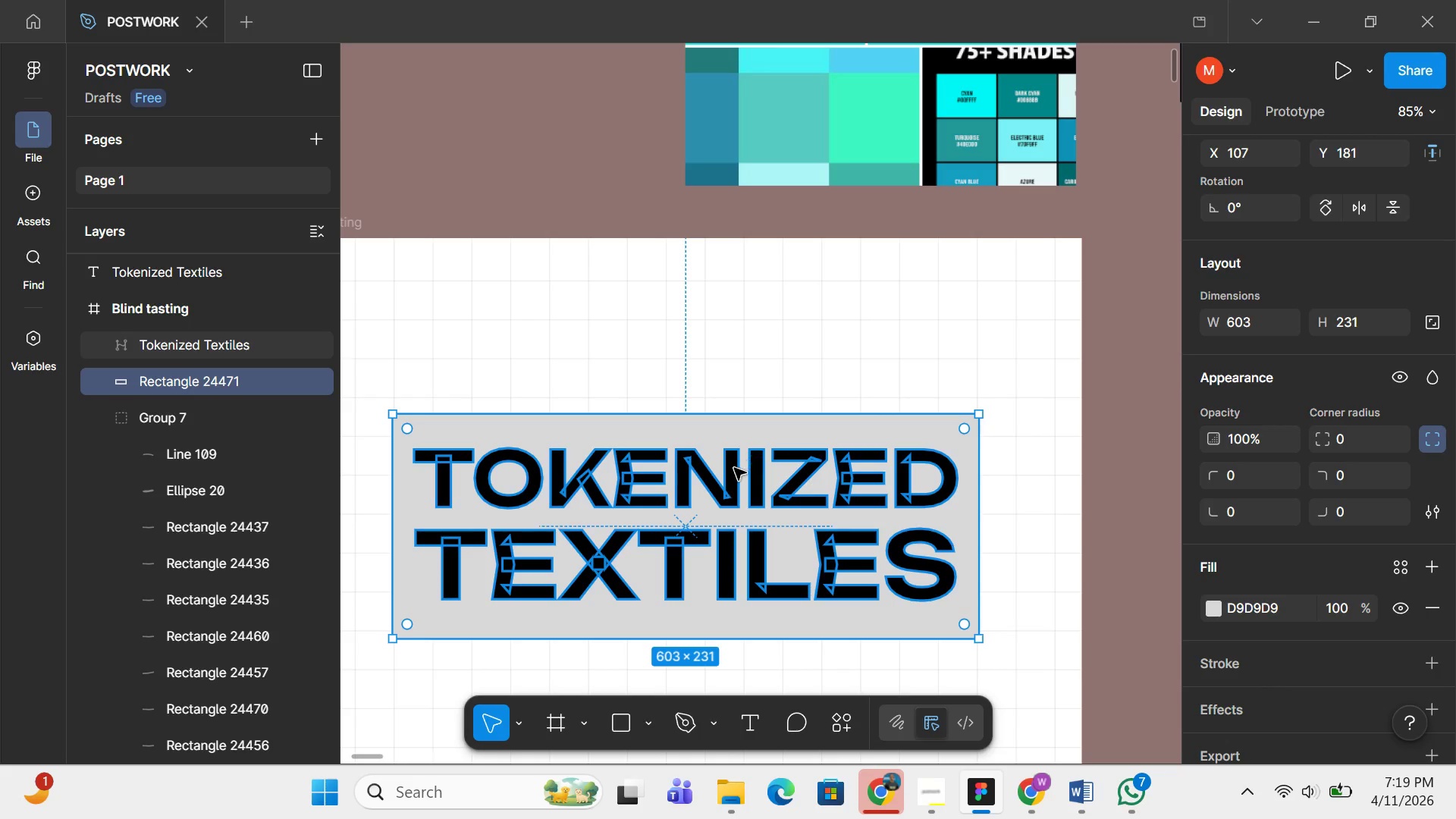 
hold_key(key=ShiftLeft, duration=0.78)
left_click([734, 468])
 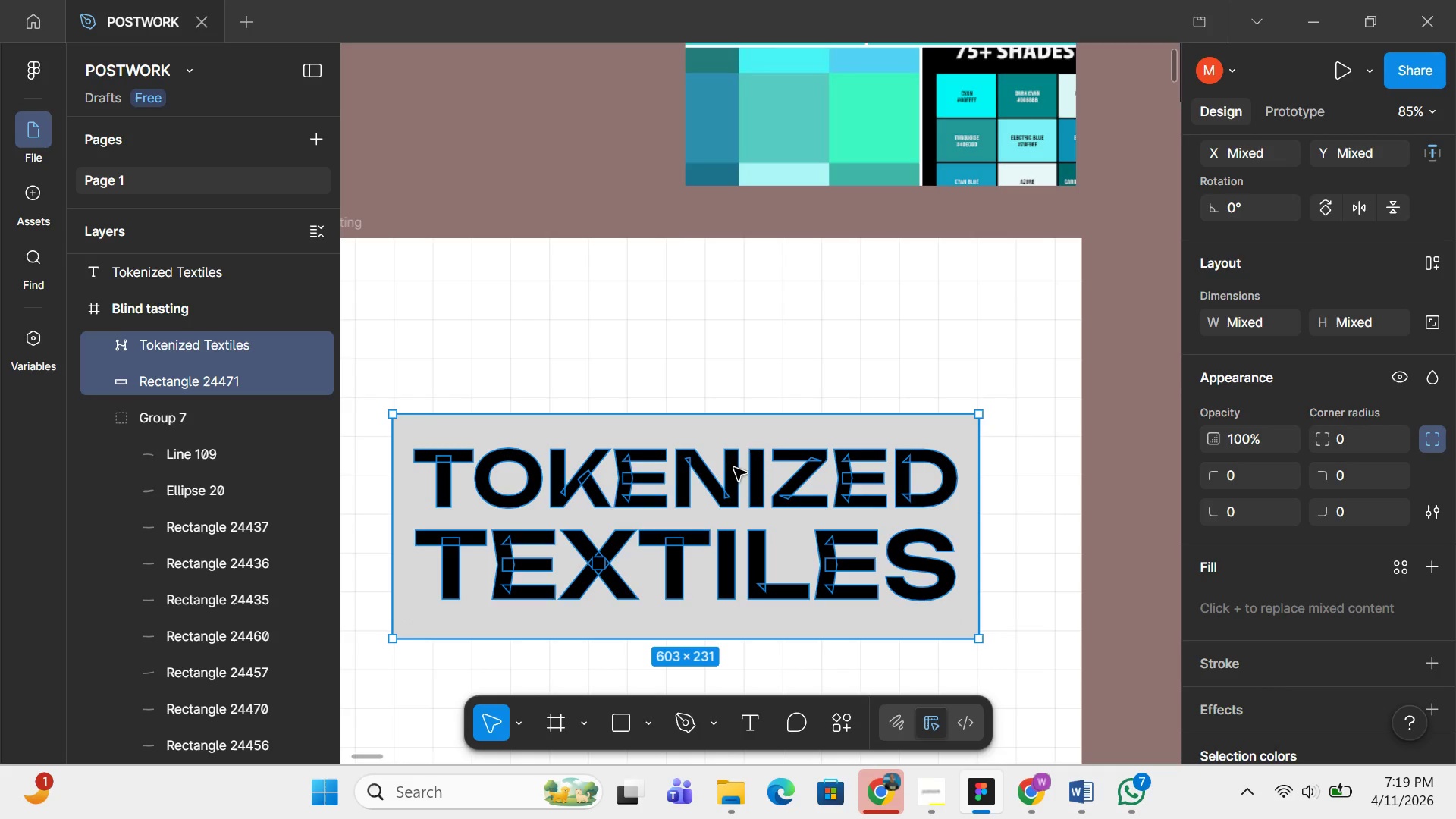 
key(Alt+V)
 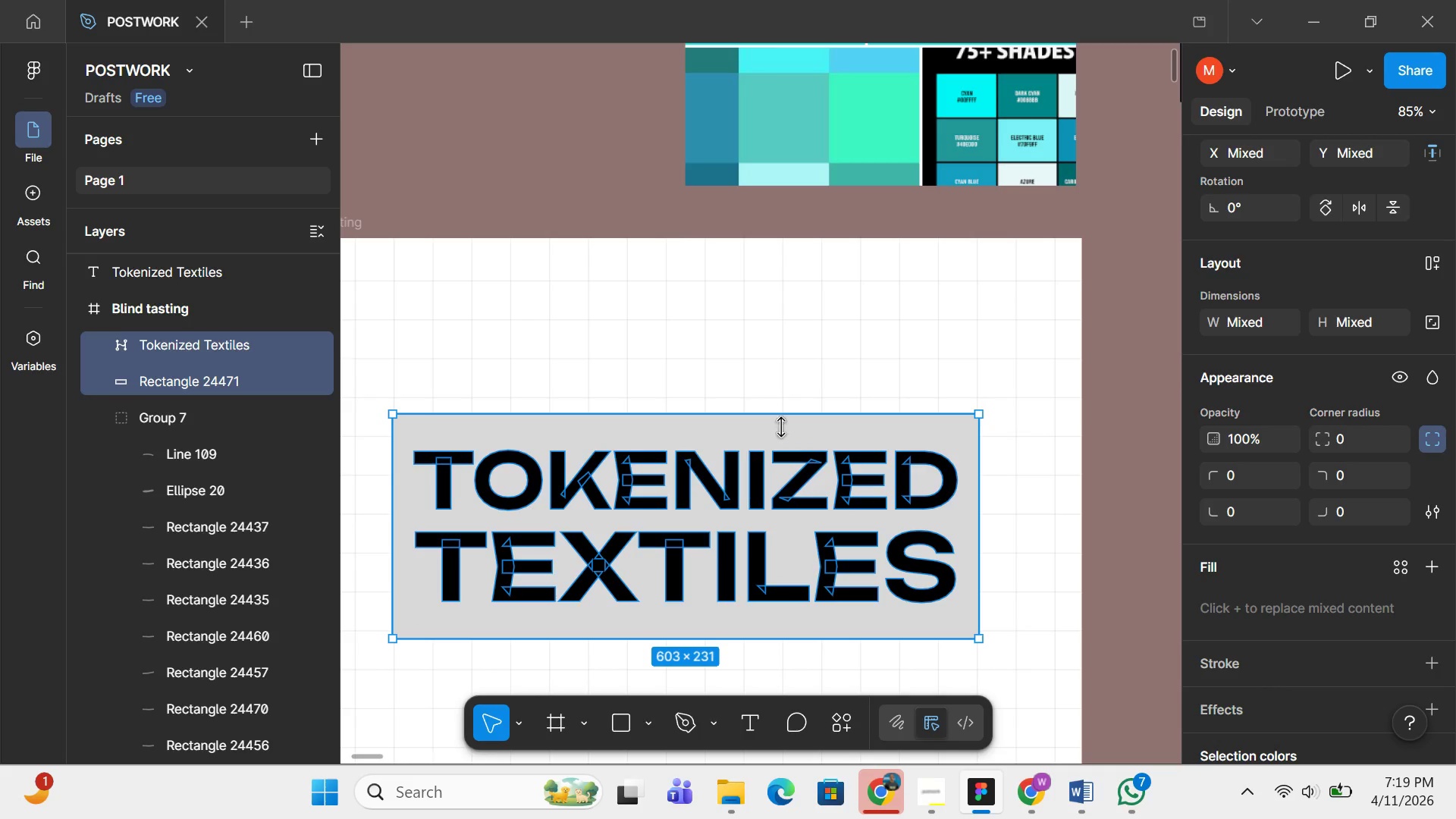 
left_click([808, 431])
 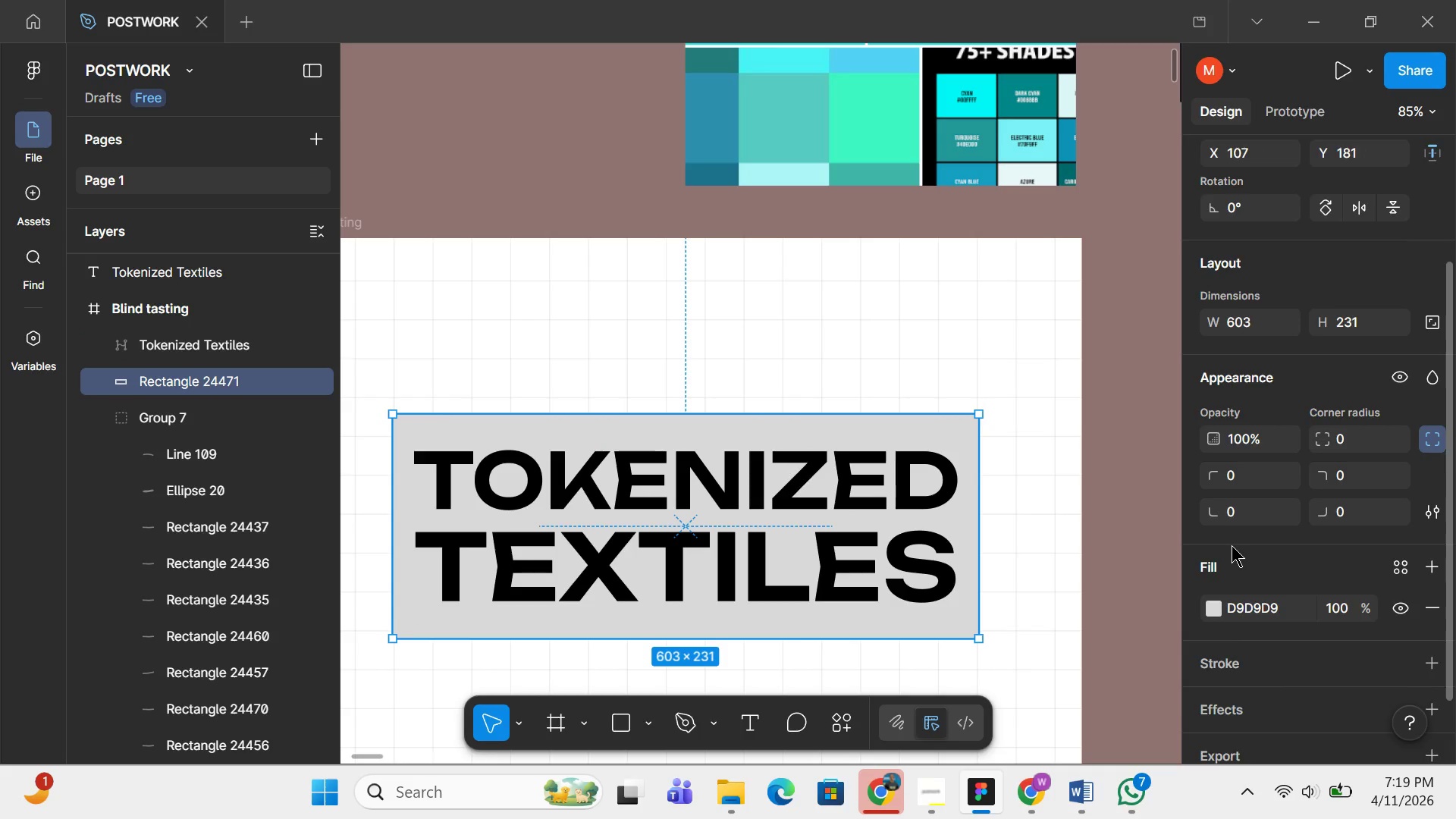 
scroll: coordinate [1232, 545], scroll_direction: down, amount: 4.0
 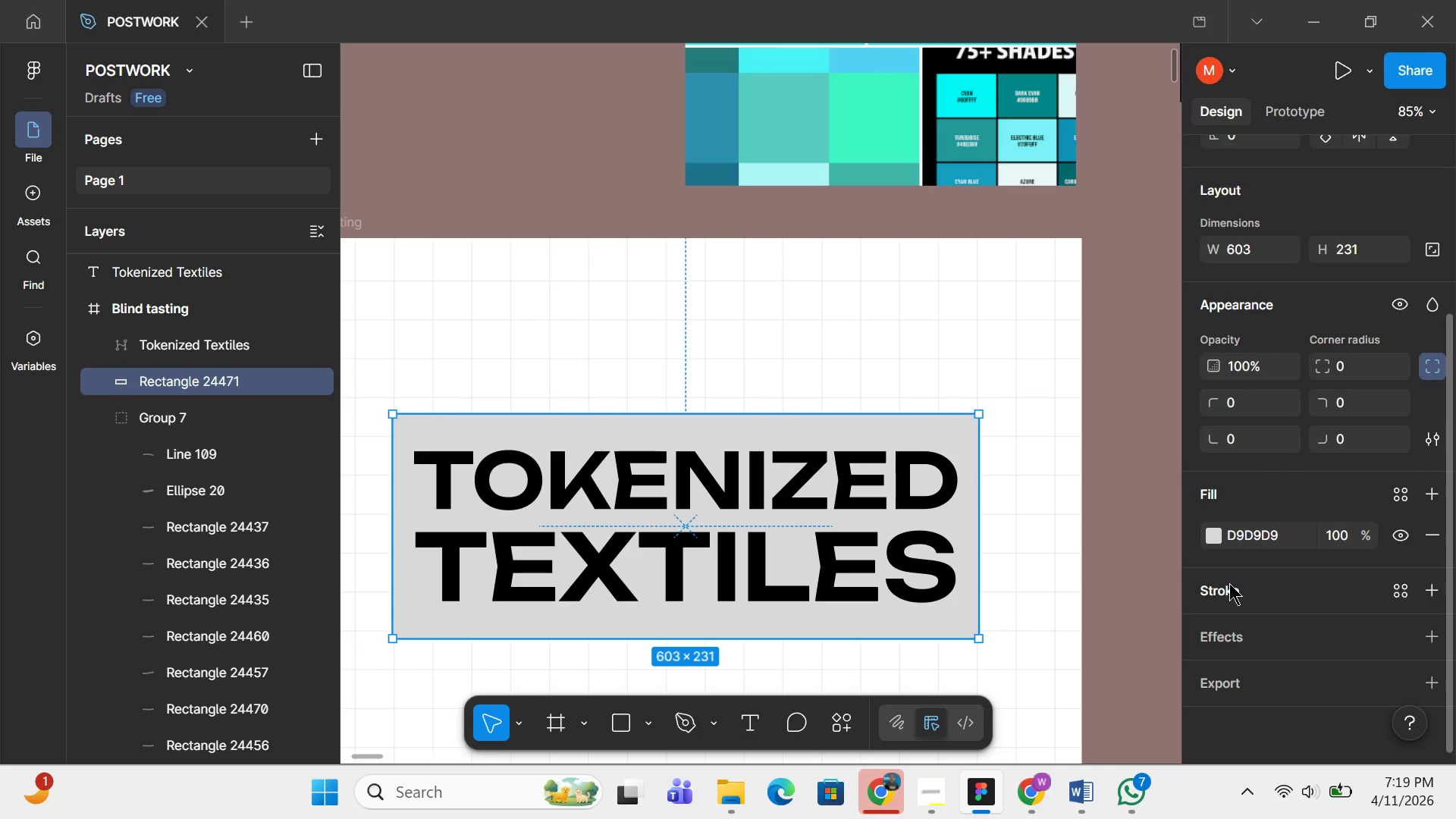 
left_click([1229, 583])
 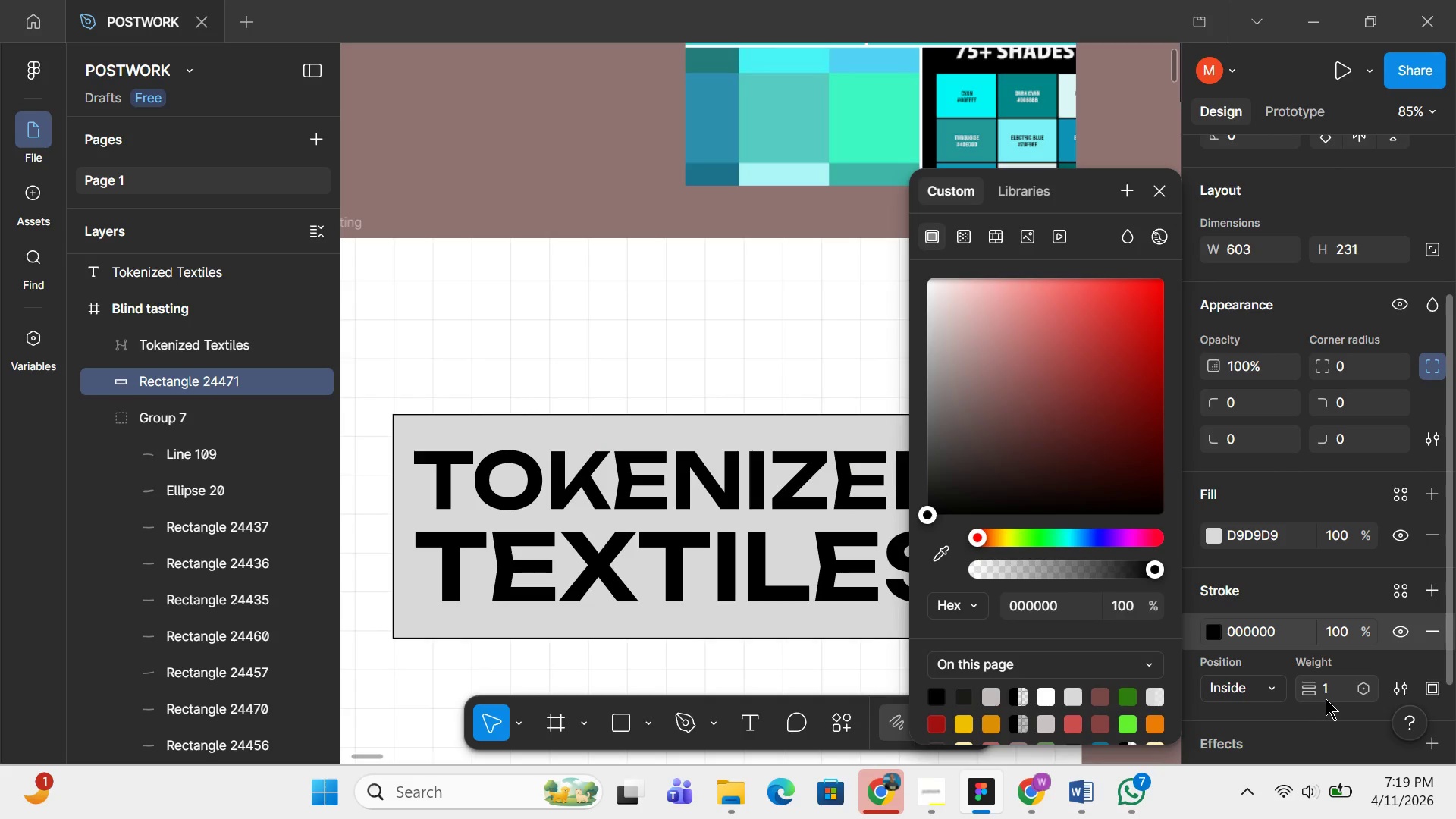 
left_click([1327, 698])
 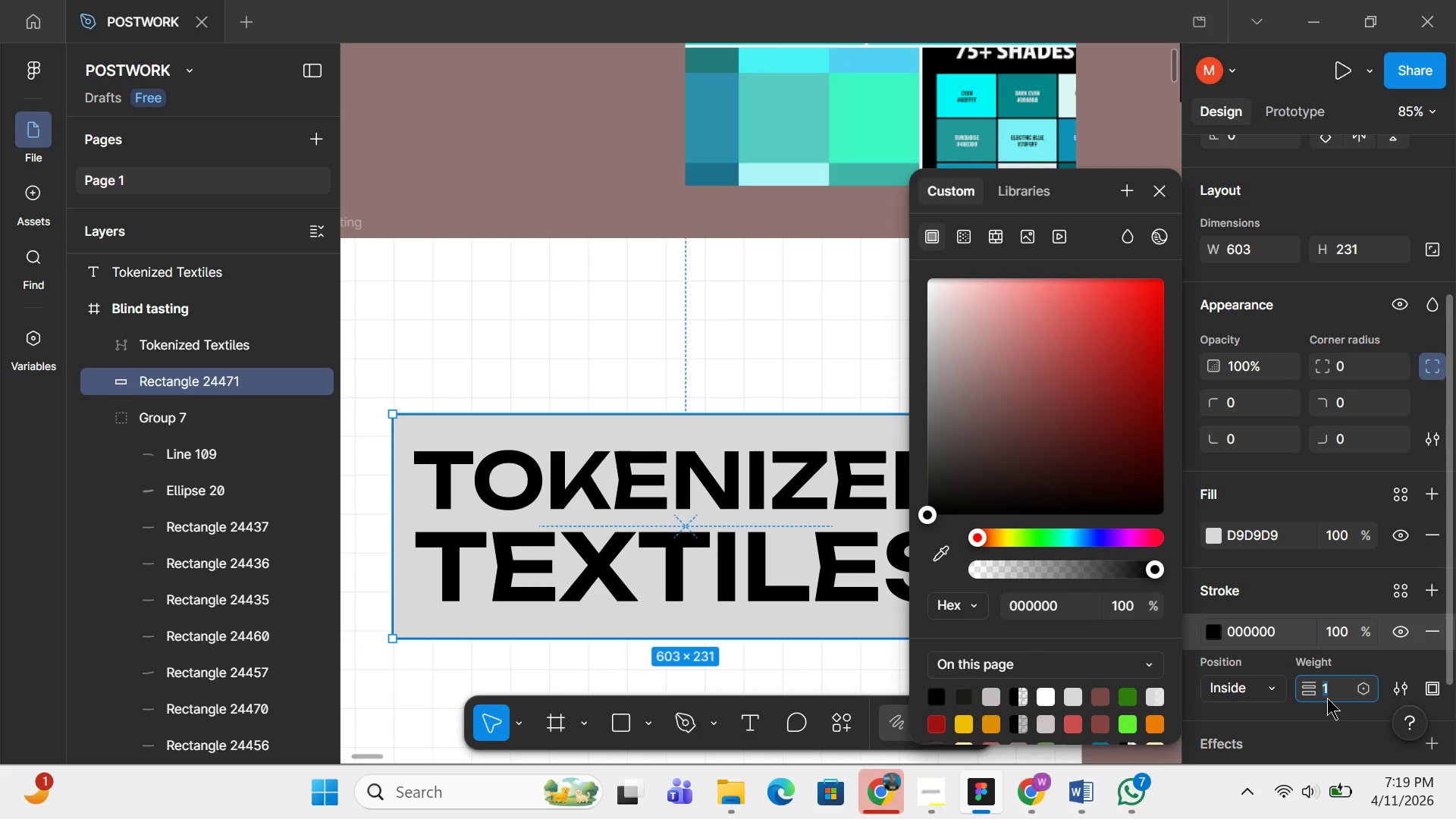 
key(4)
 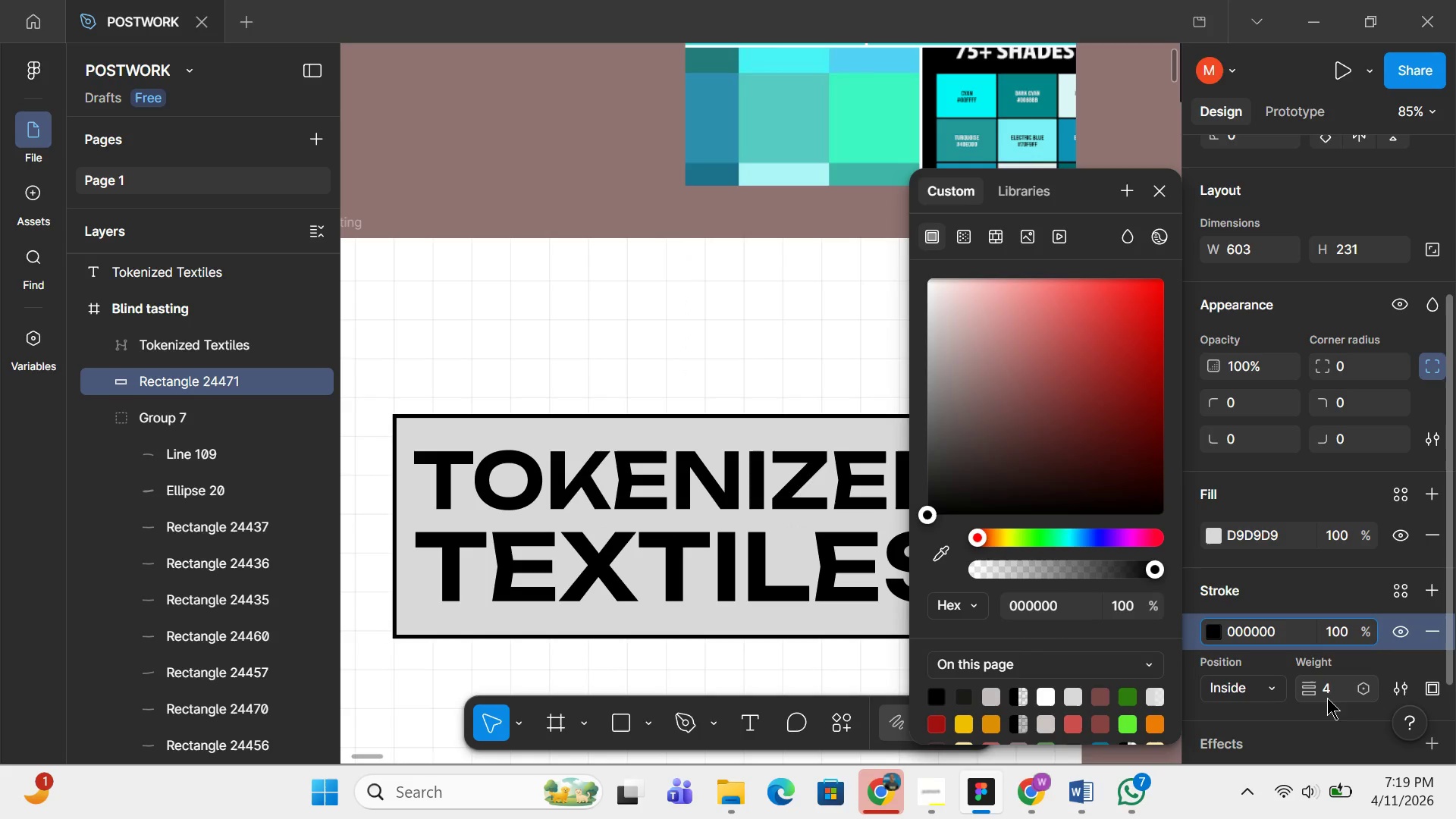 
key(Enter)
 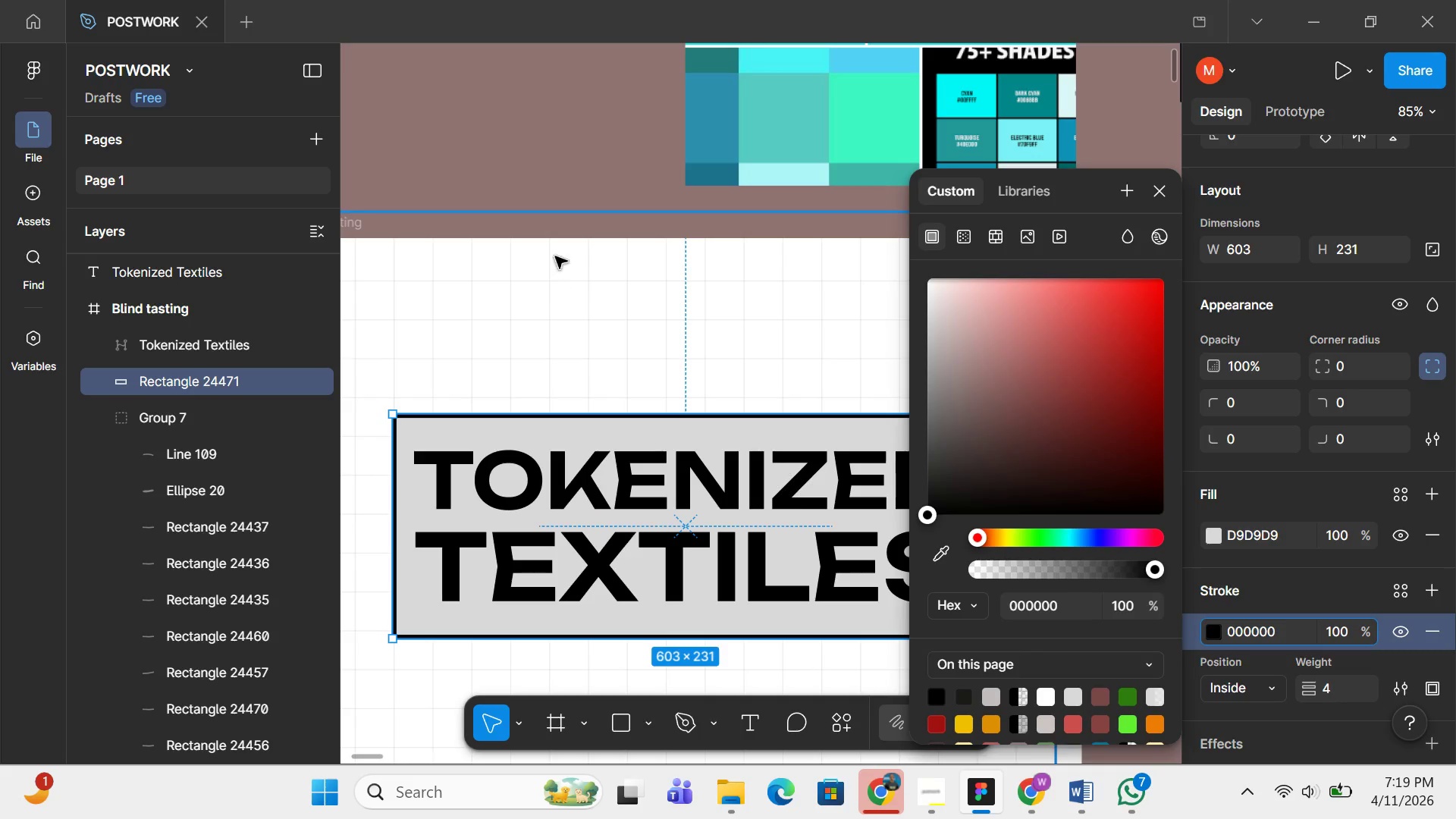 
left_click([555, 192])
 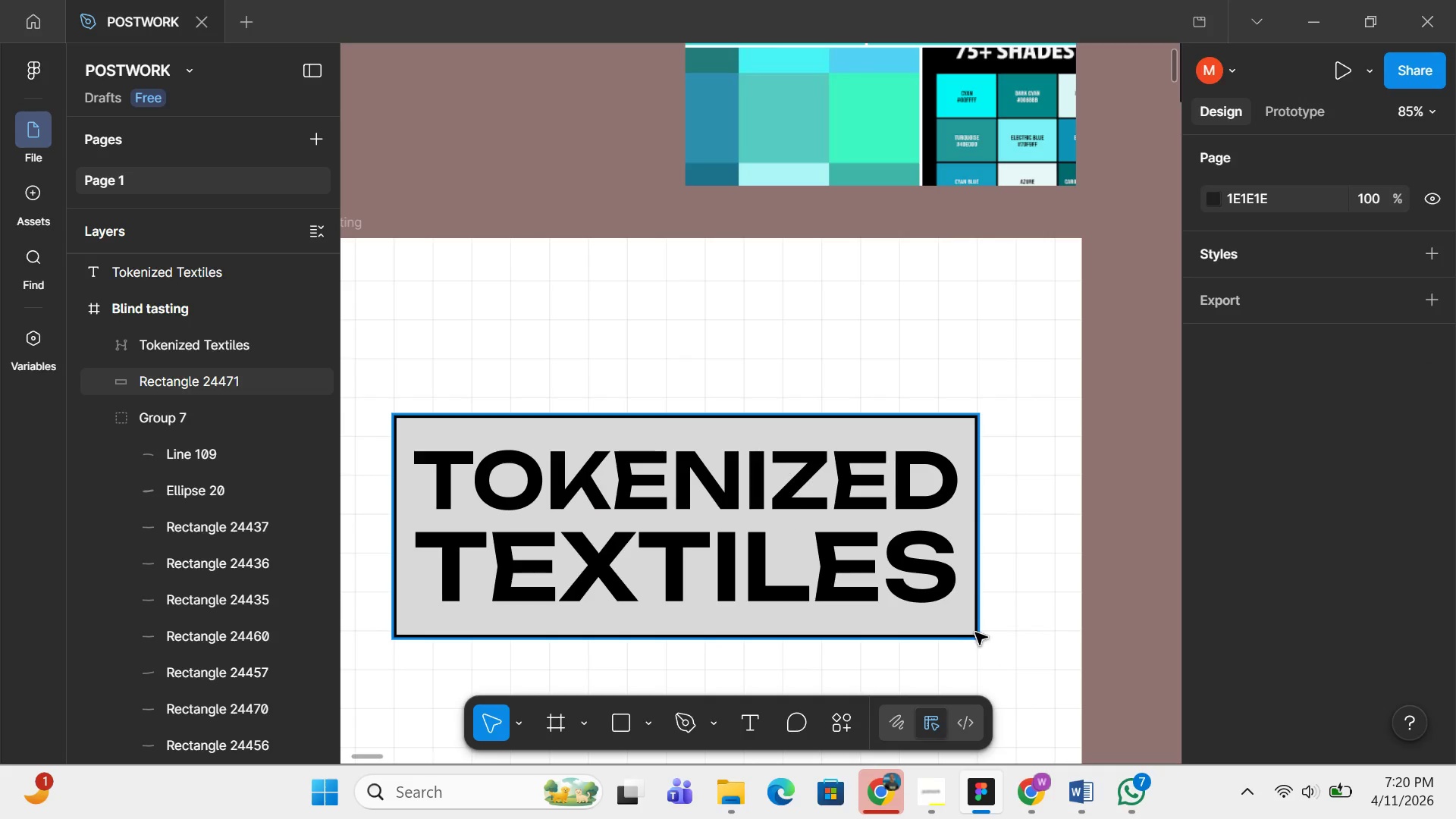 
left_click([957, 629])
 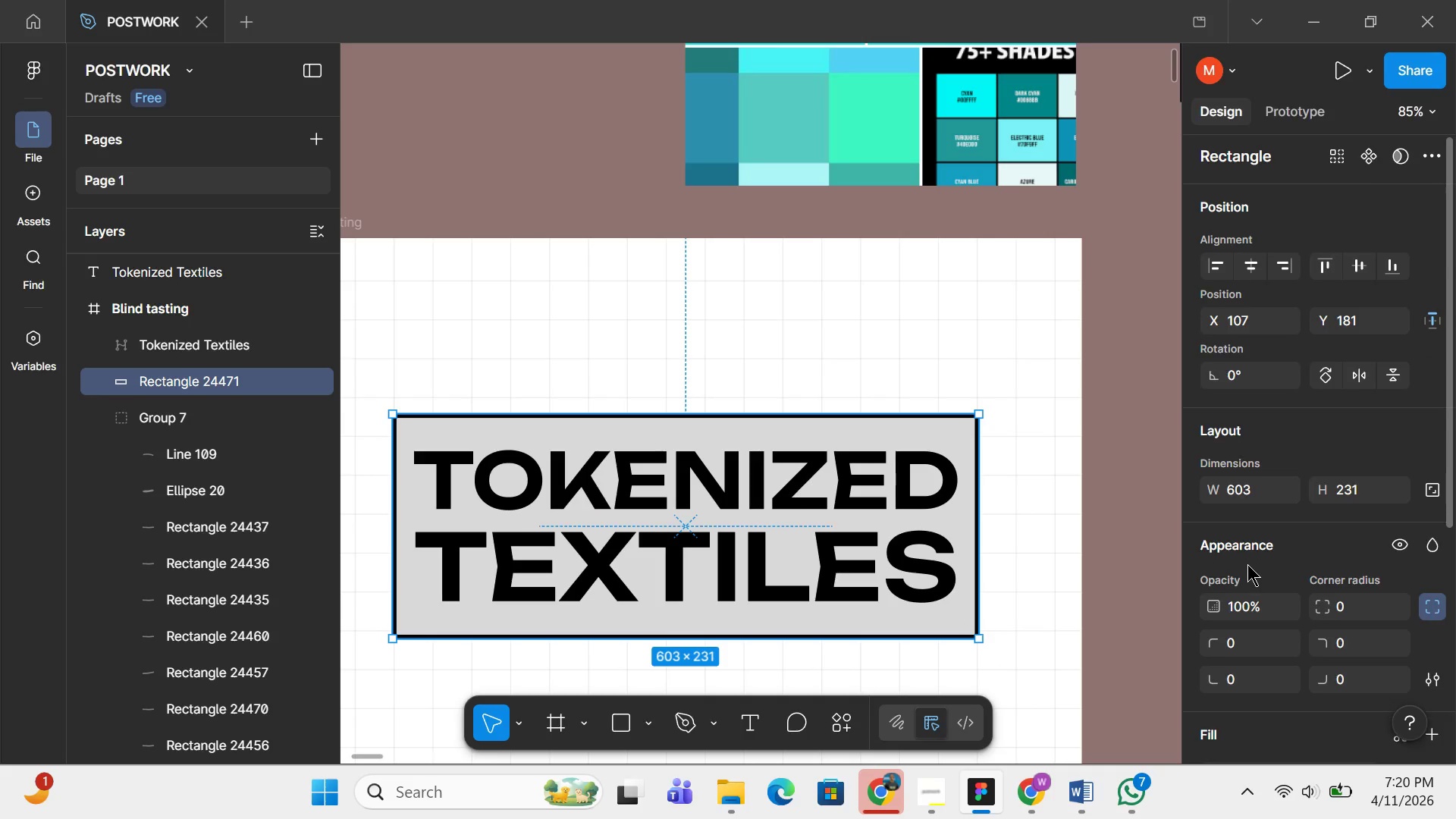 
scroll: coordinate [1247, 567], scroll_direction: down, amount: 3.0
 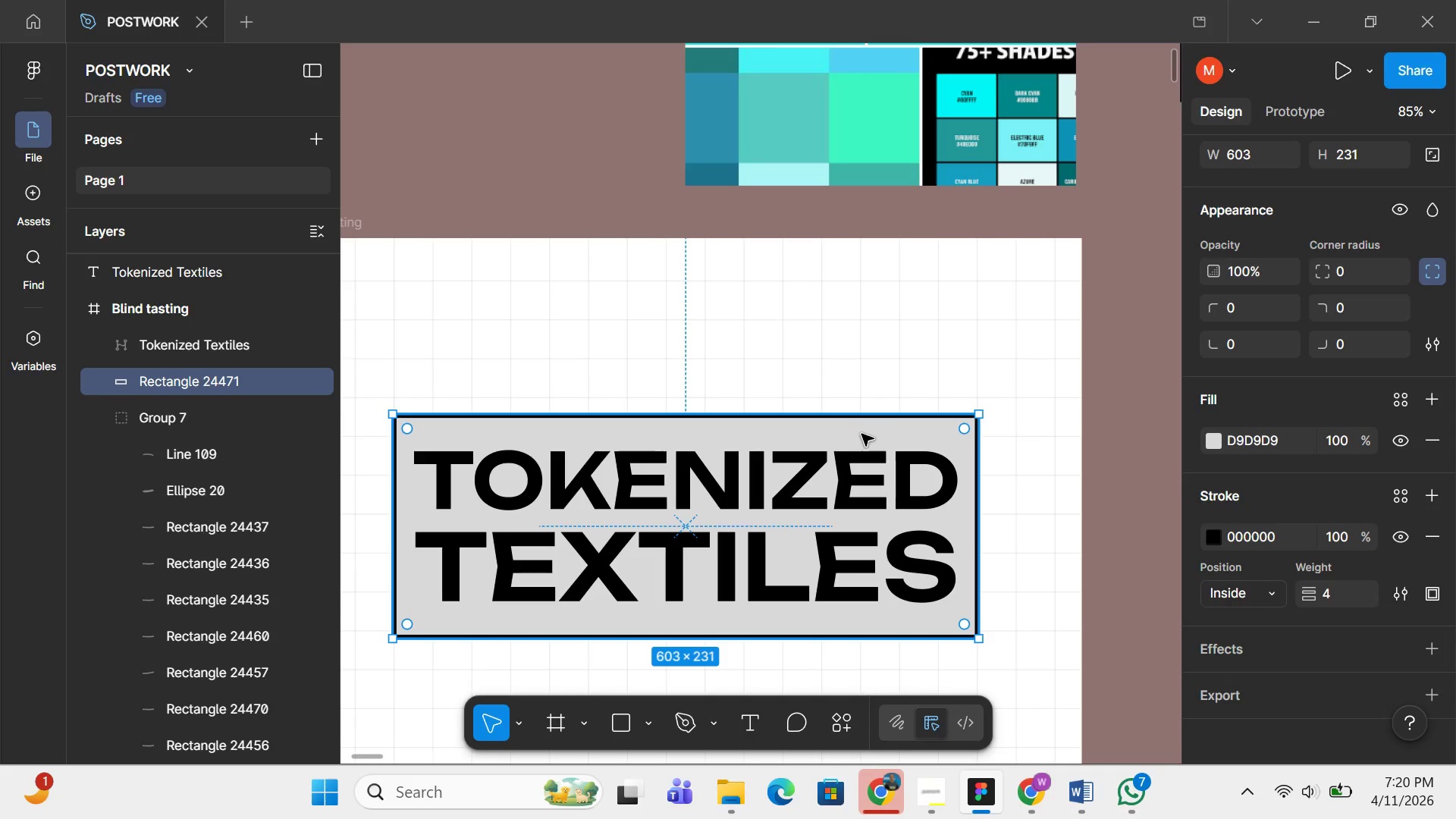 
hold_key(key=ControlLeft, duration=0.64)
 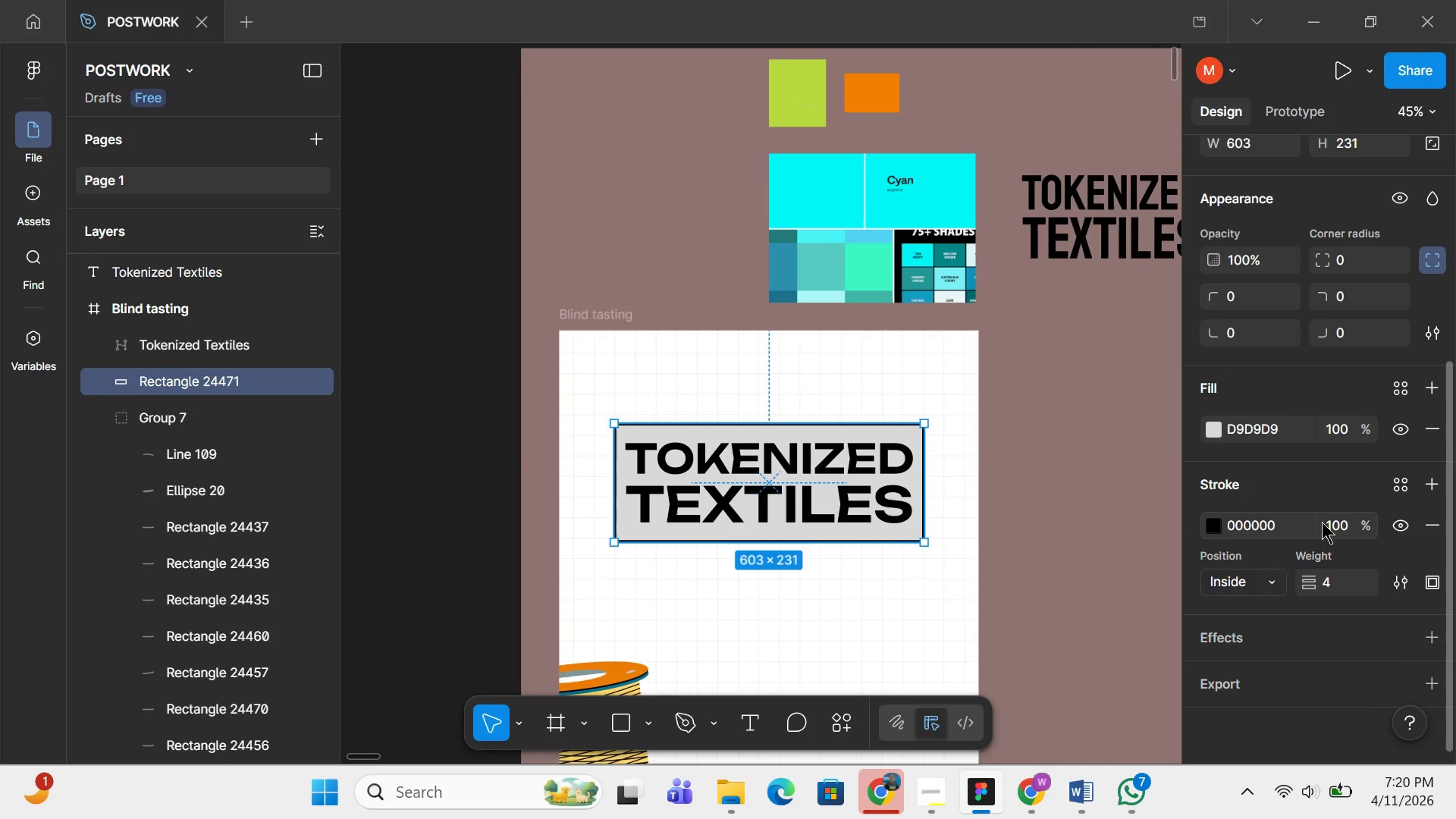 
hold_key(key=ControlLeft, duration=7.25)
 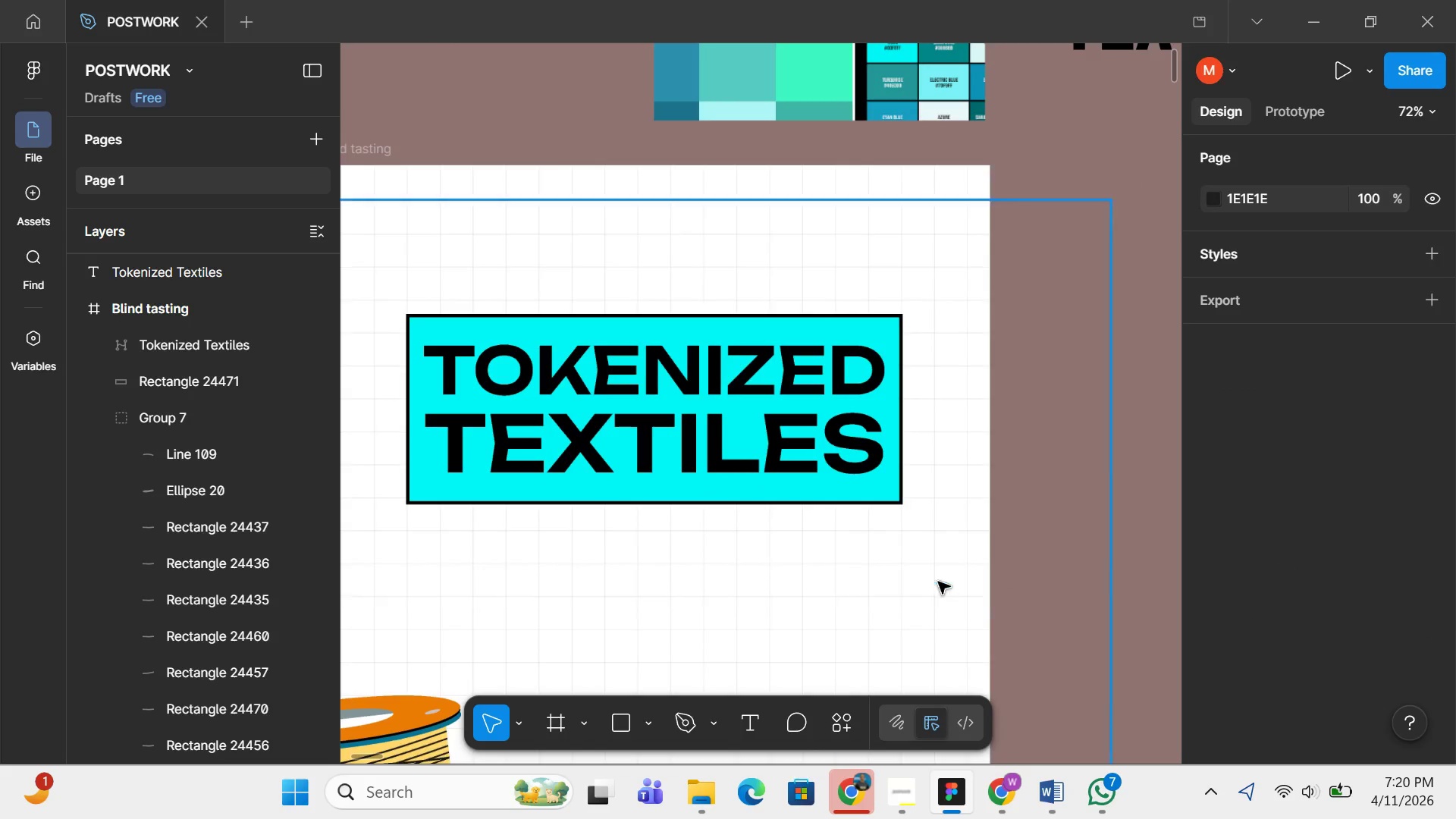 
scroll: coordinate [1326, 515], scroll_direction: down, amount: 9.0
 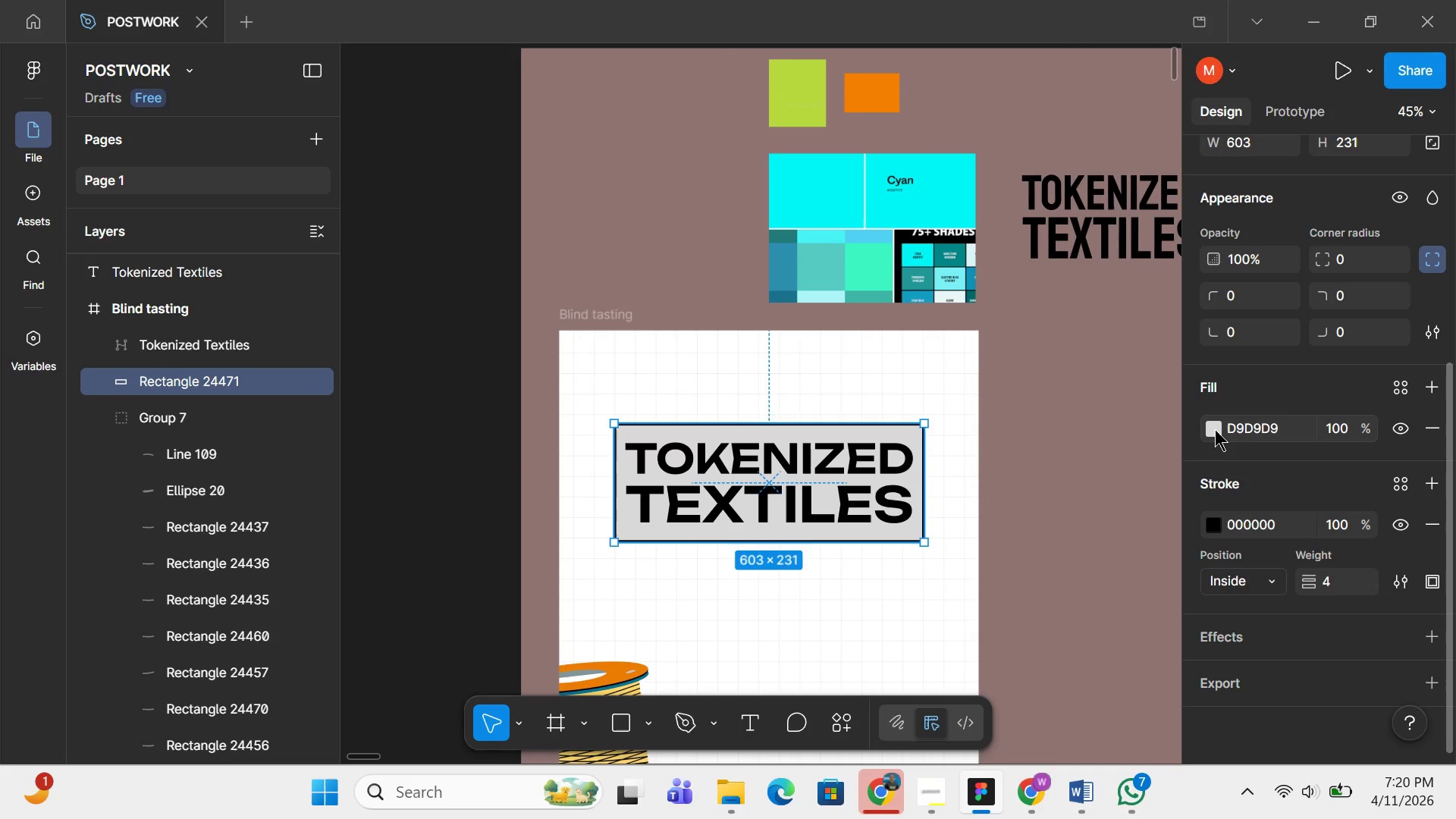 
left_click([1215, 429])
 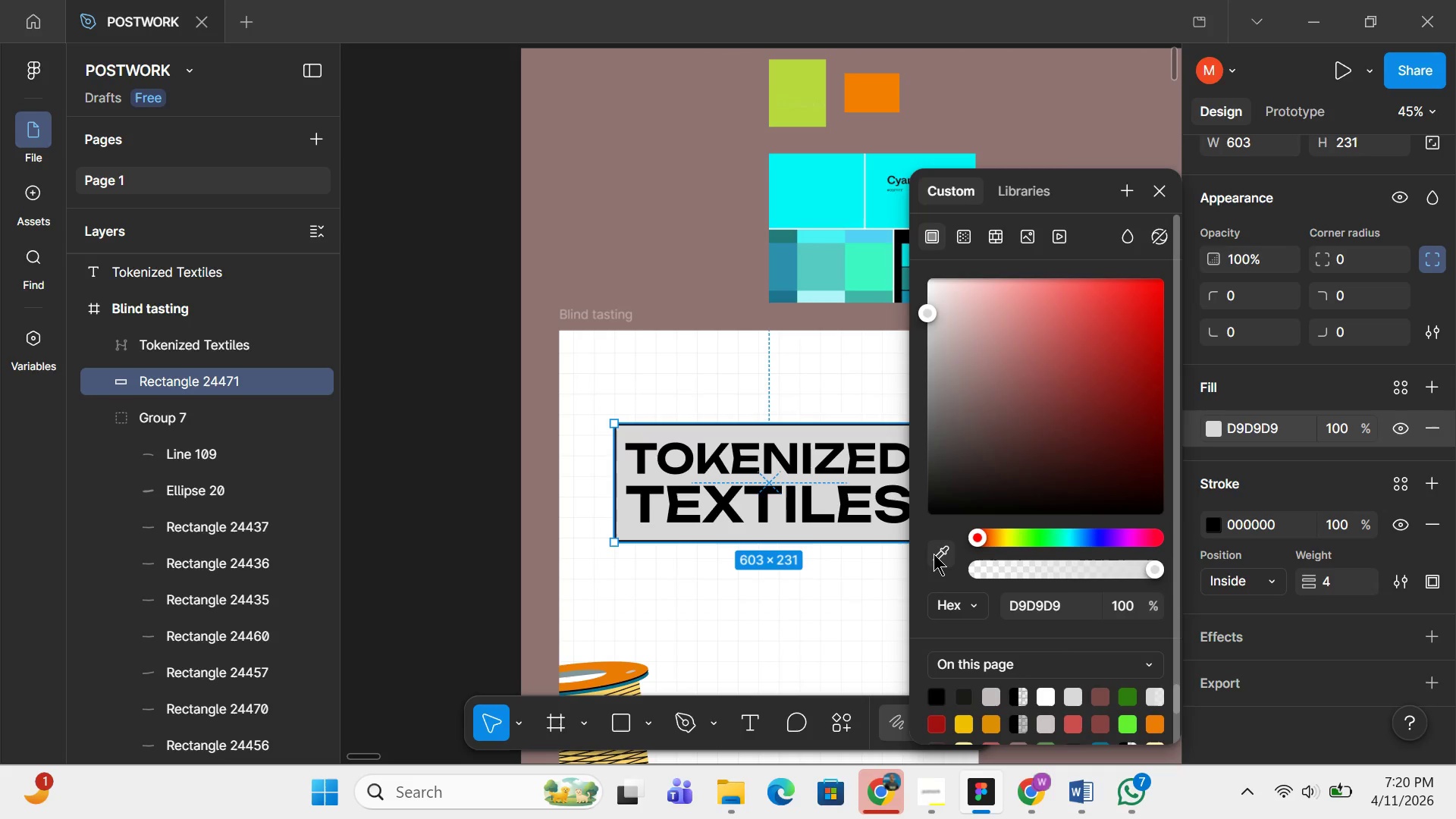 
left_click([934, 554])
 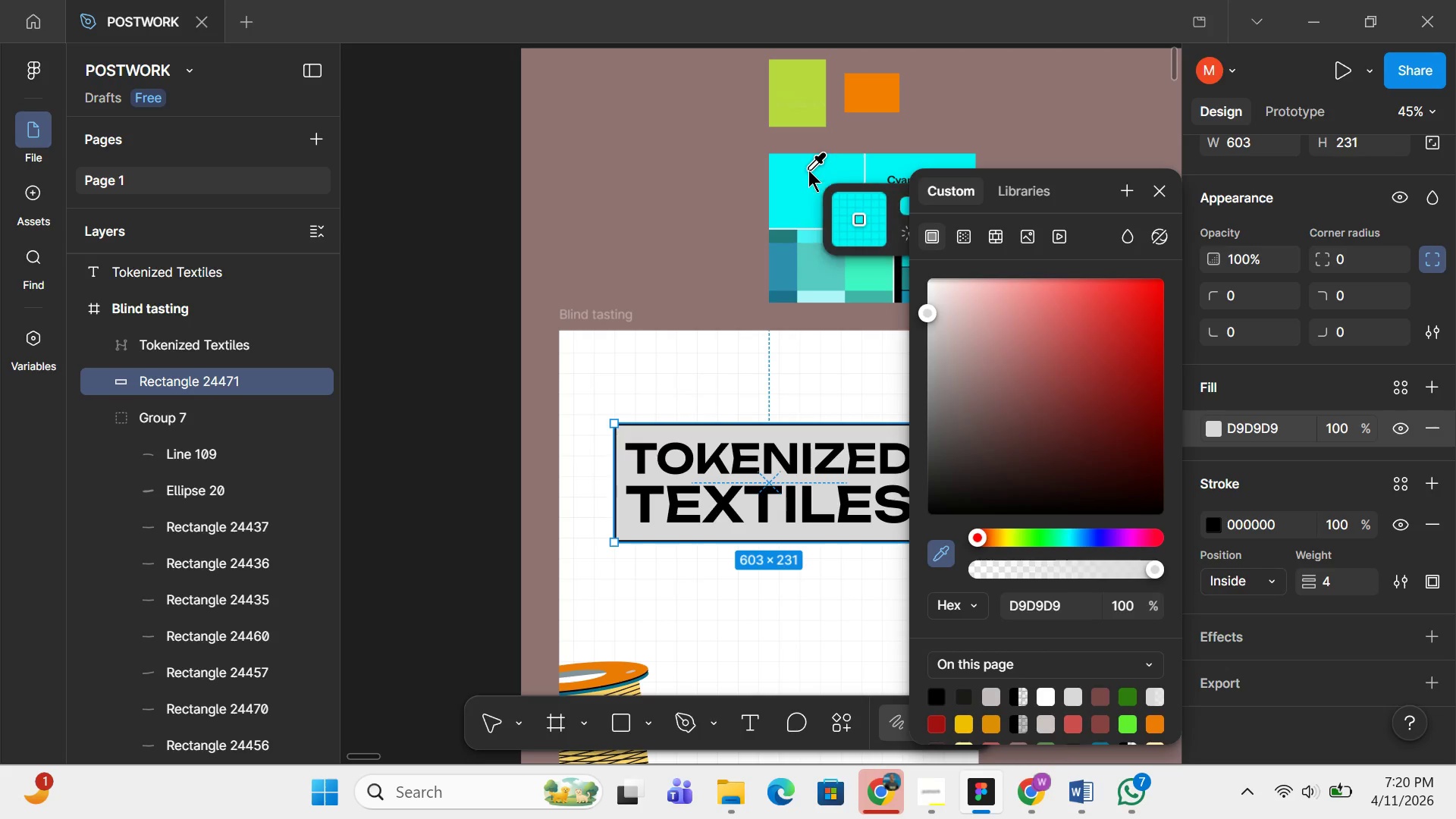 
left_click([808, 170])
 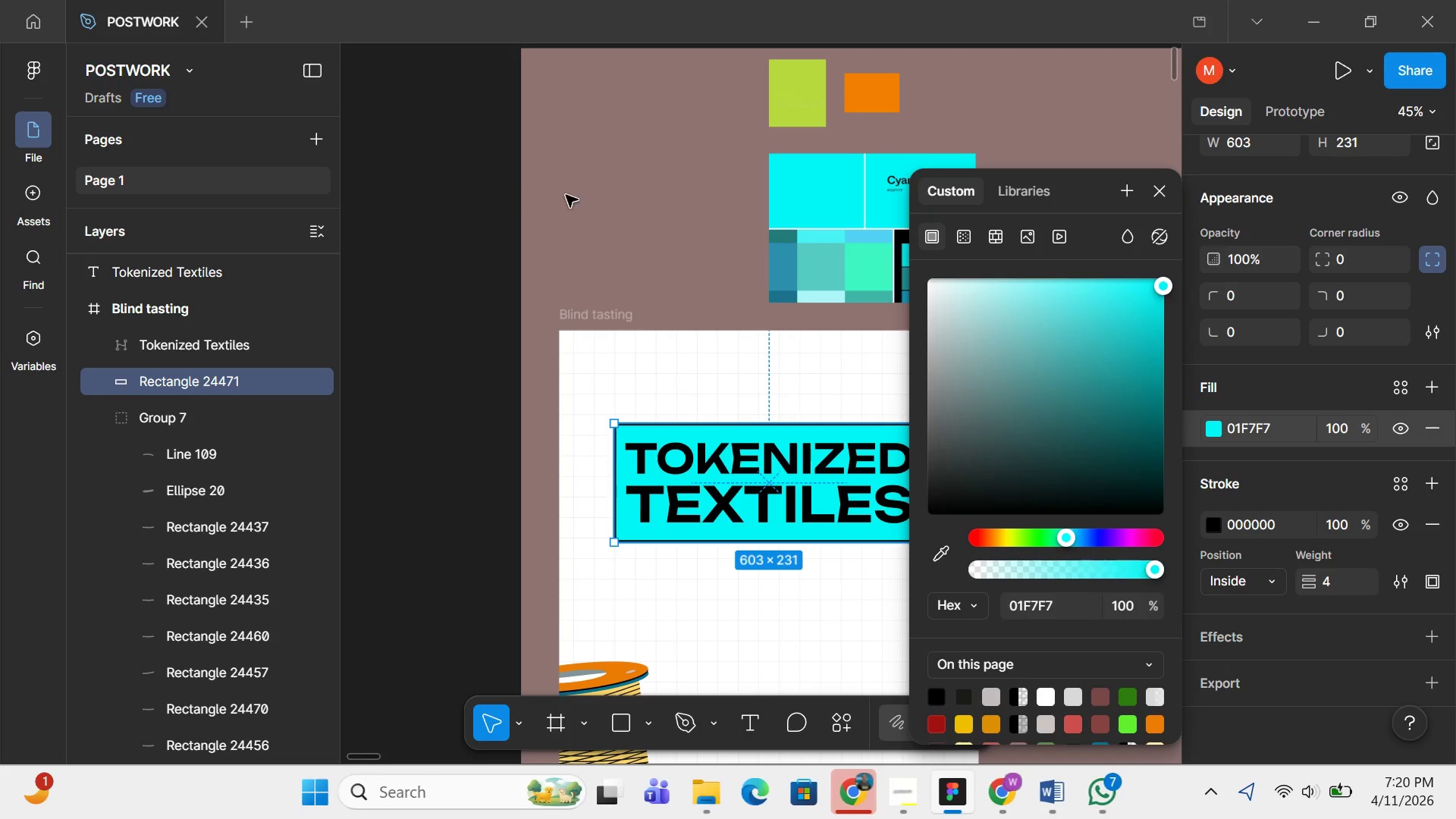 
left_click([619, 209])
 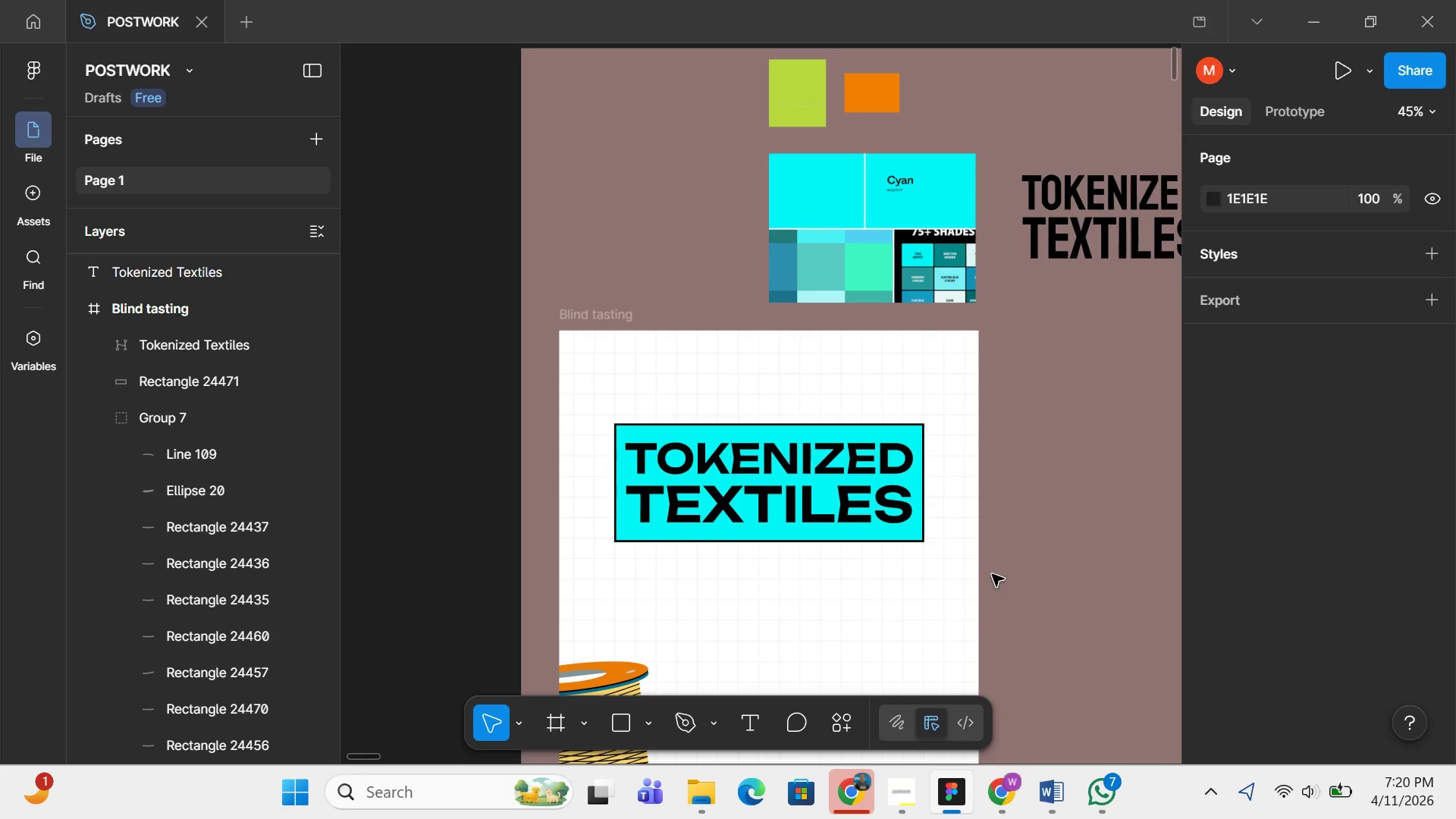 
hold_key(key=ControlLeft, duration=0.58)